 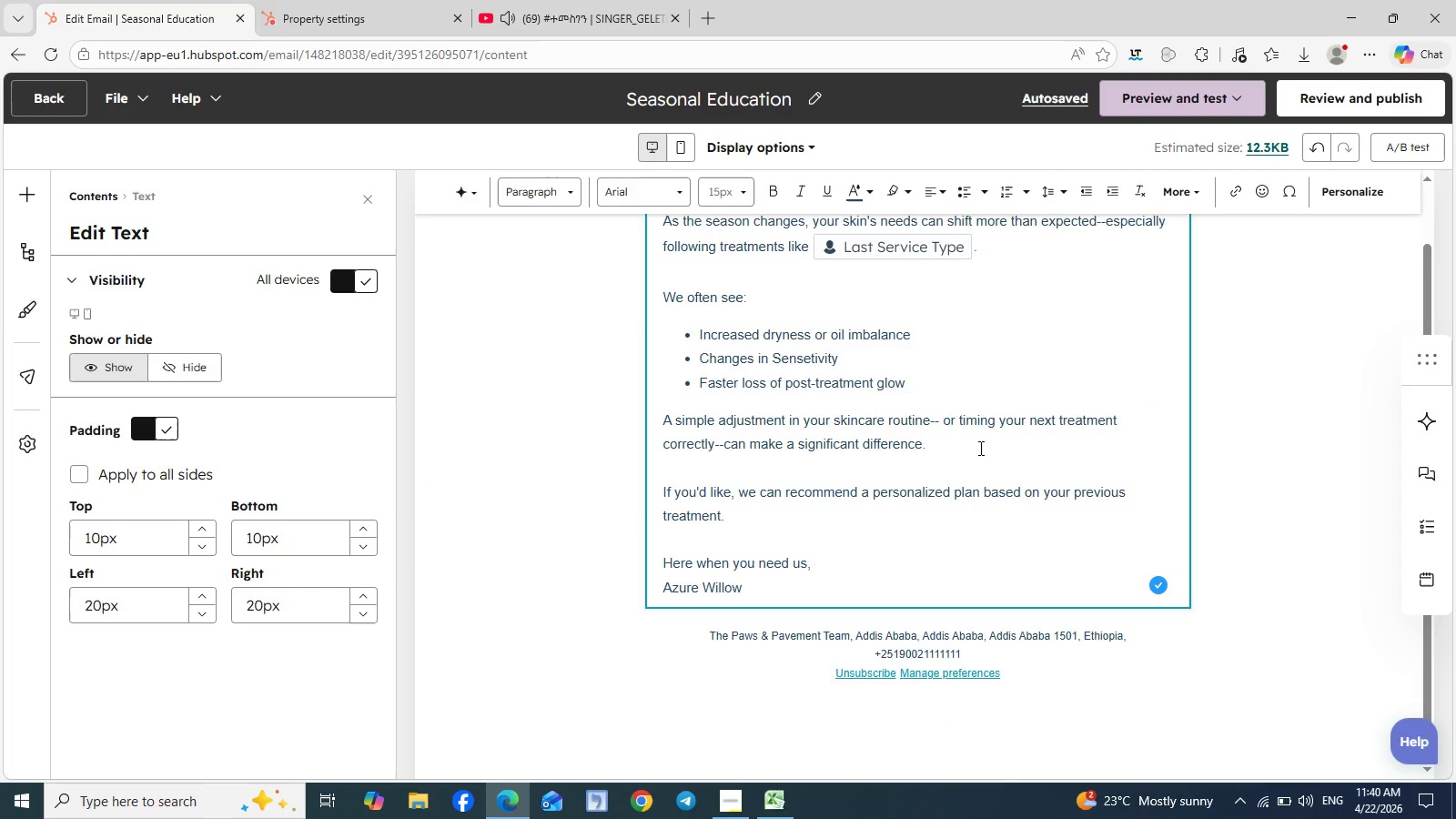 
scroll: coordinate [981, 446], scroll_direction: none, amount: 0.0
 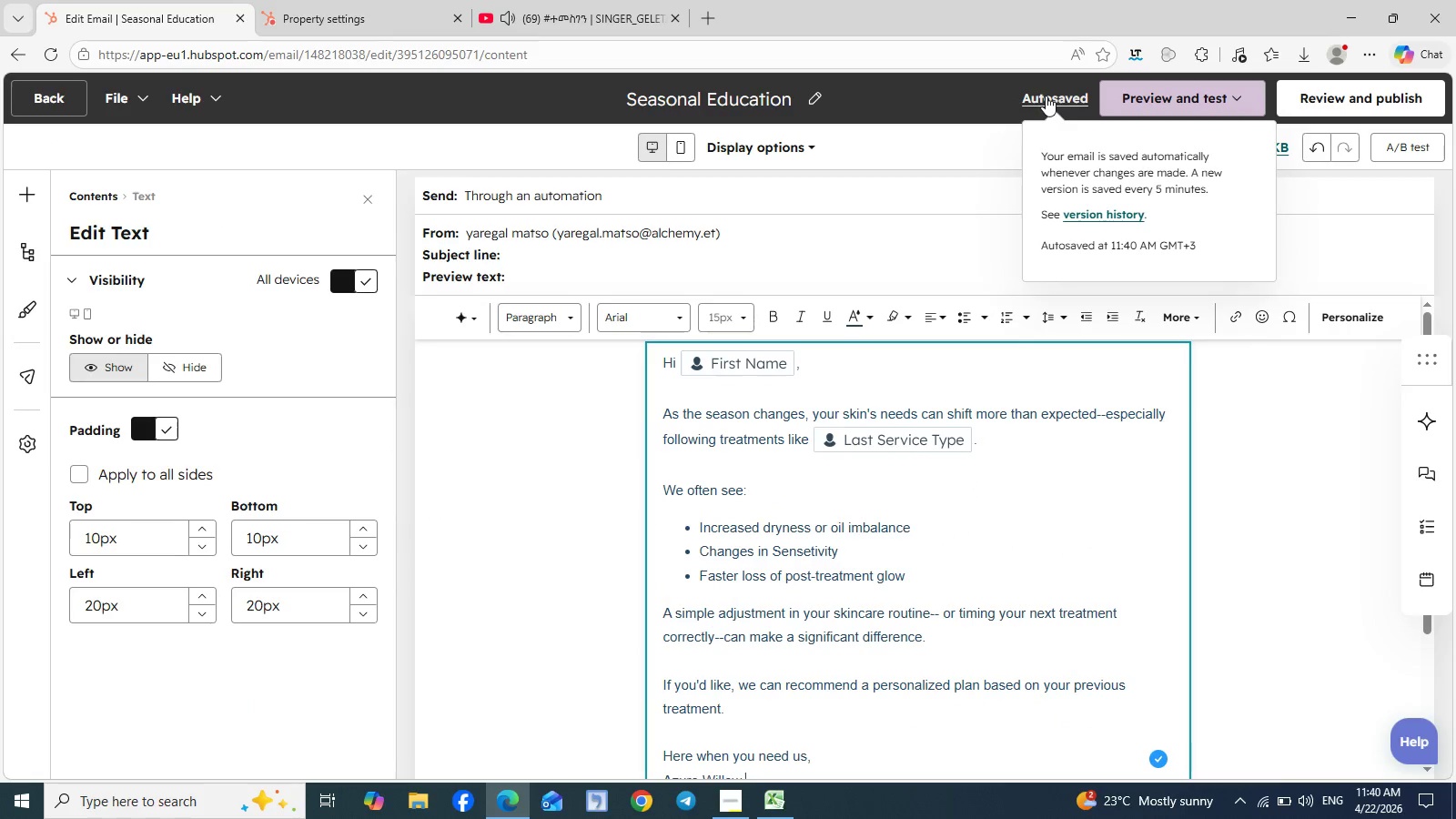 
wait(5.45)
 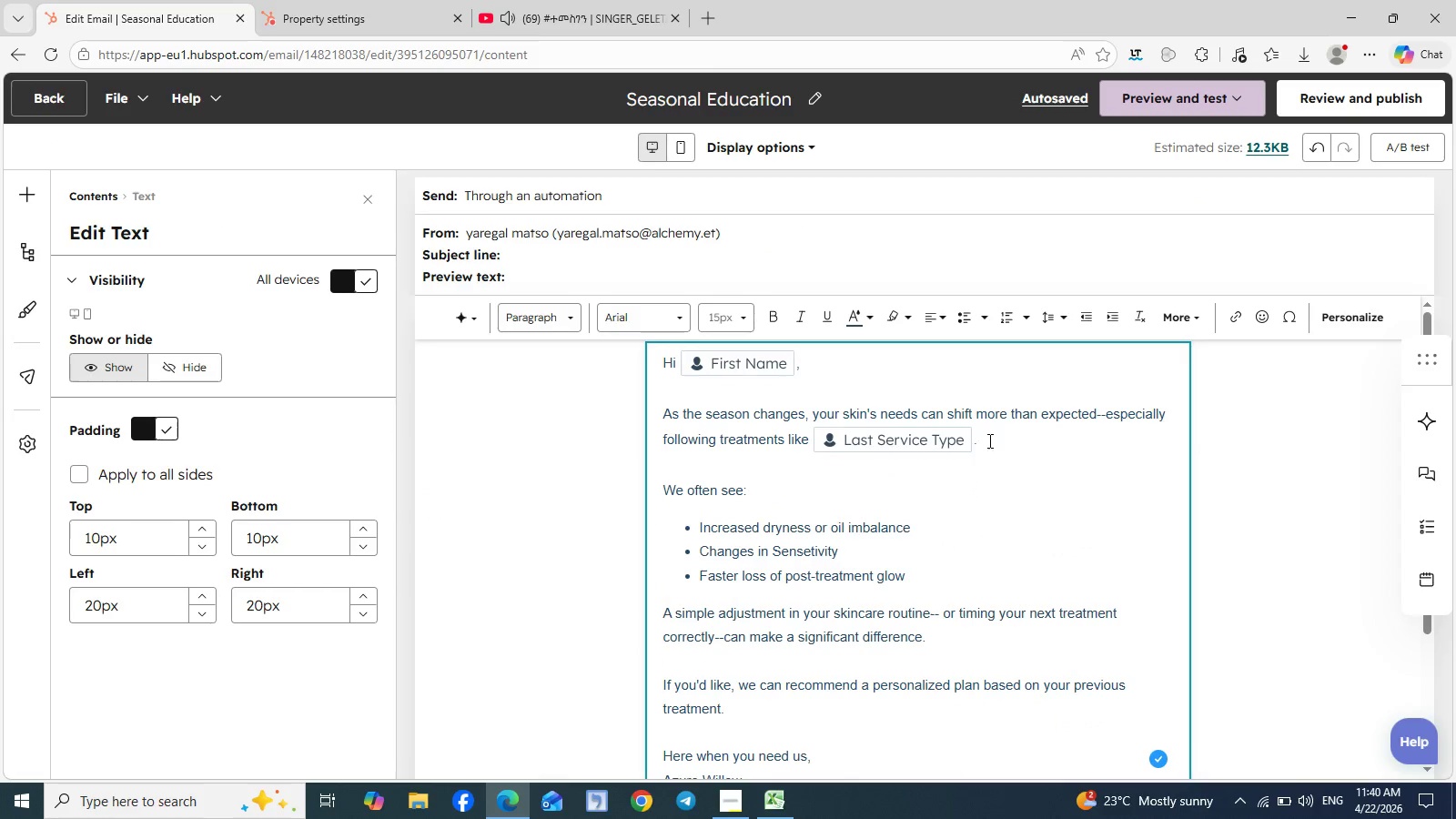 
double_click([574, 270])
 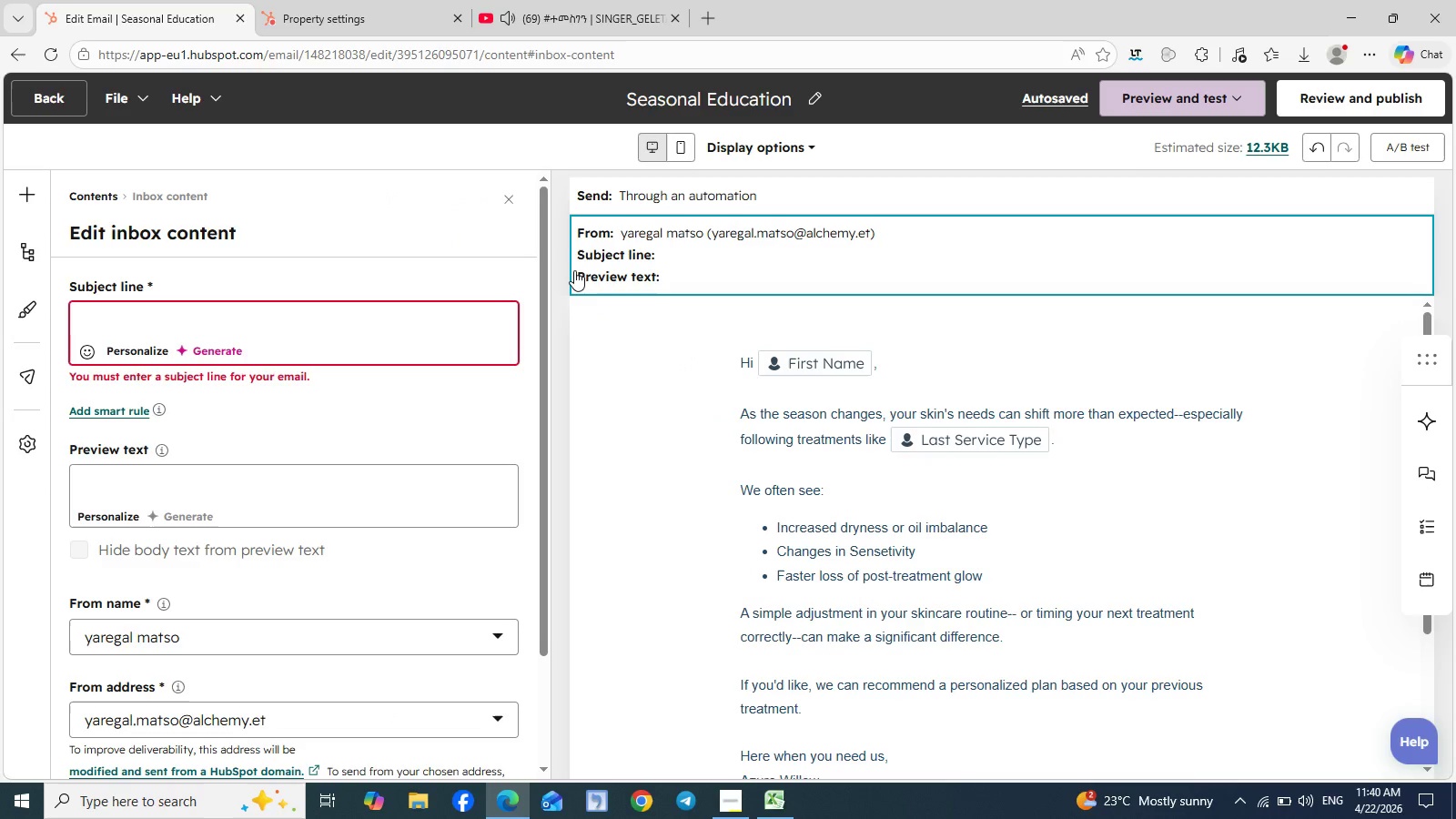 
wait(8.05)
 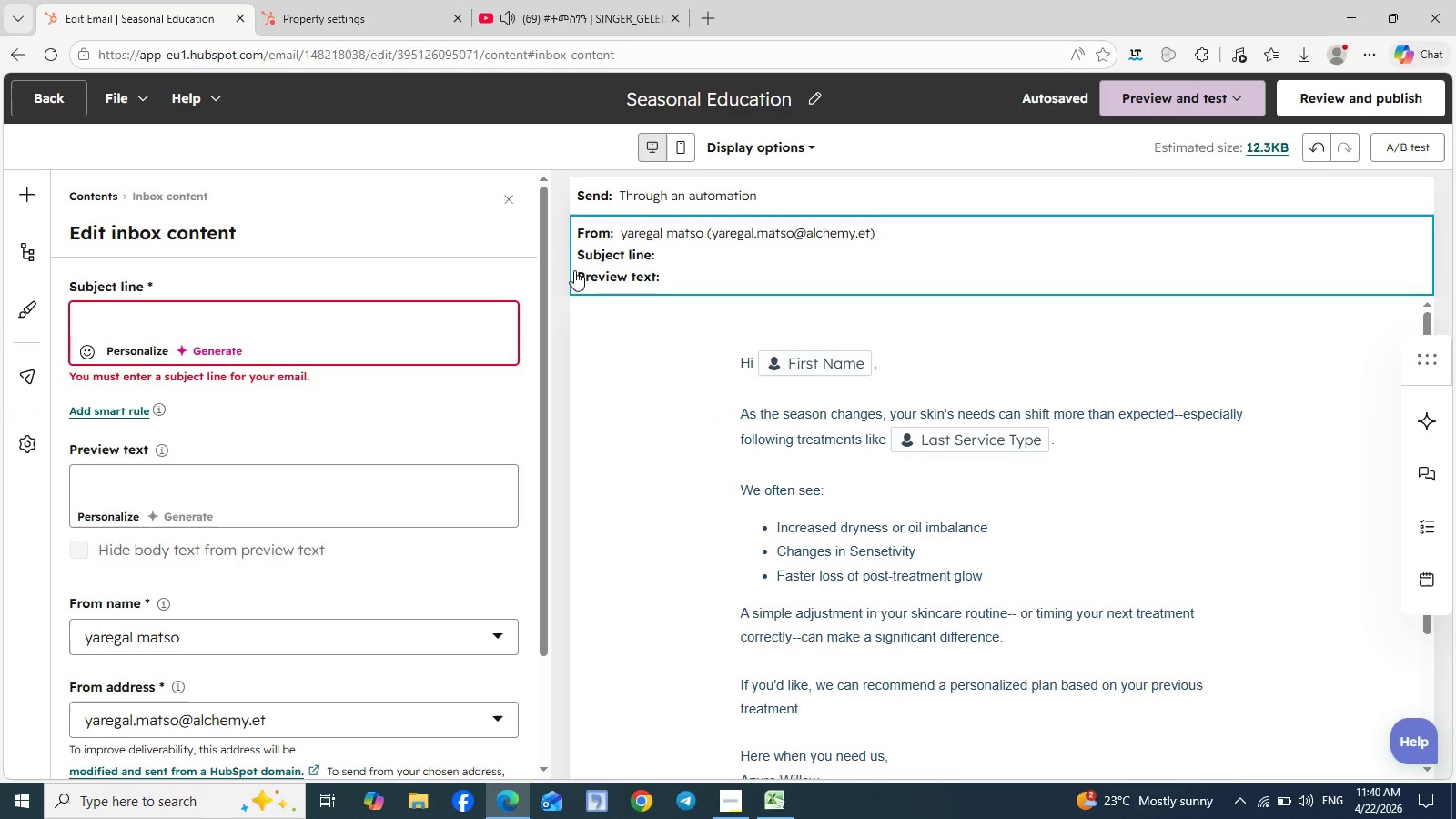 
left_click([236, 323])
 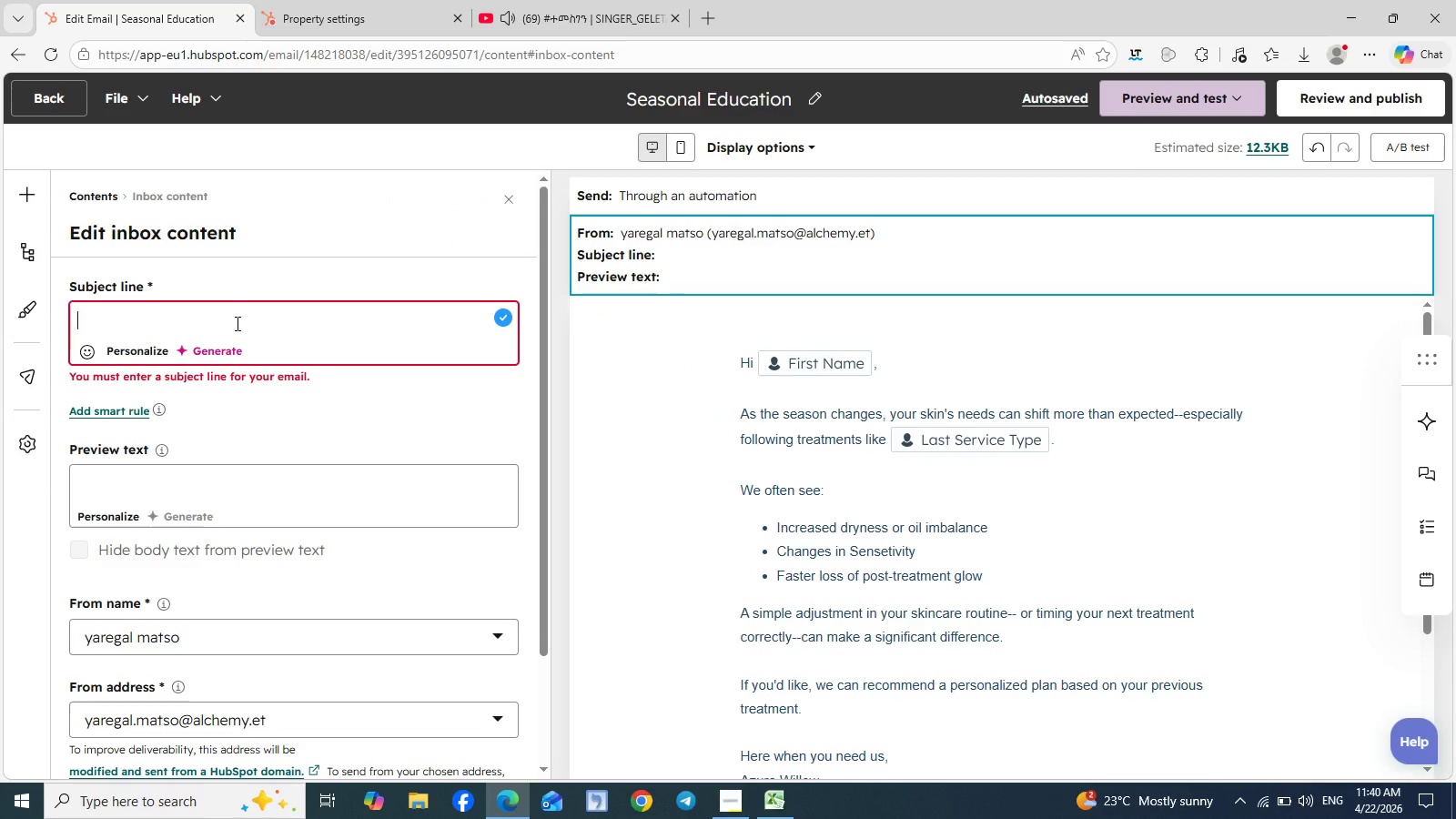 
type(How this season affects your skin)
 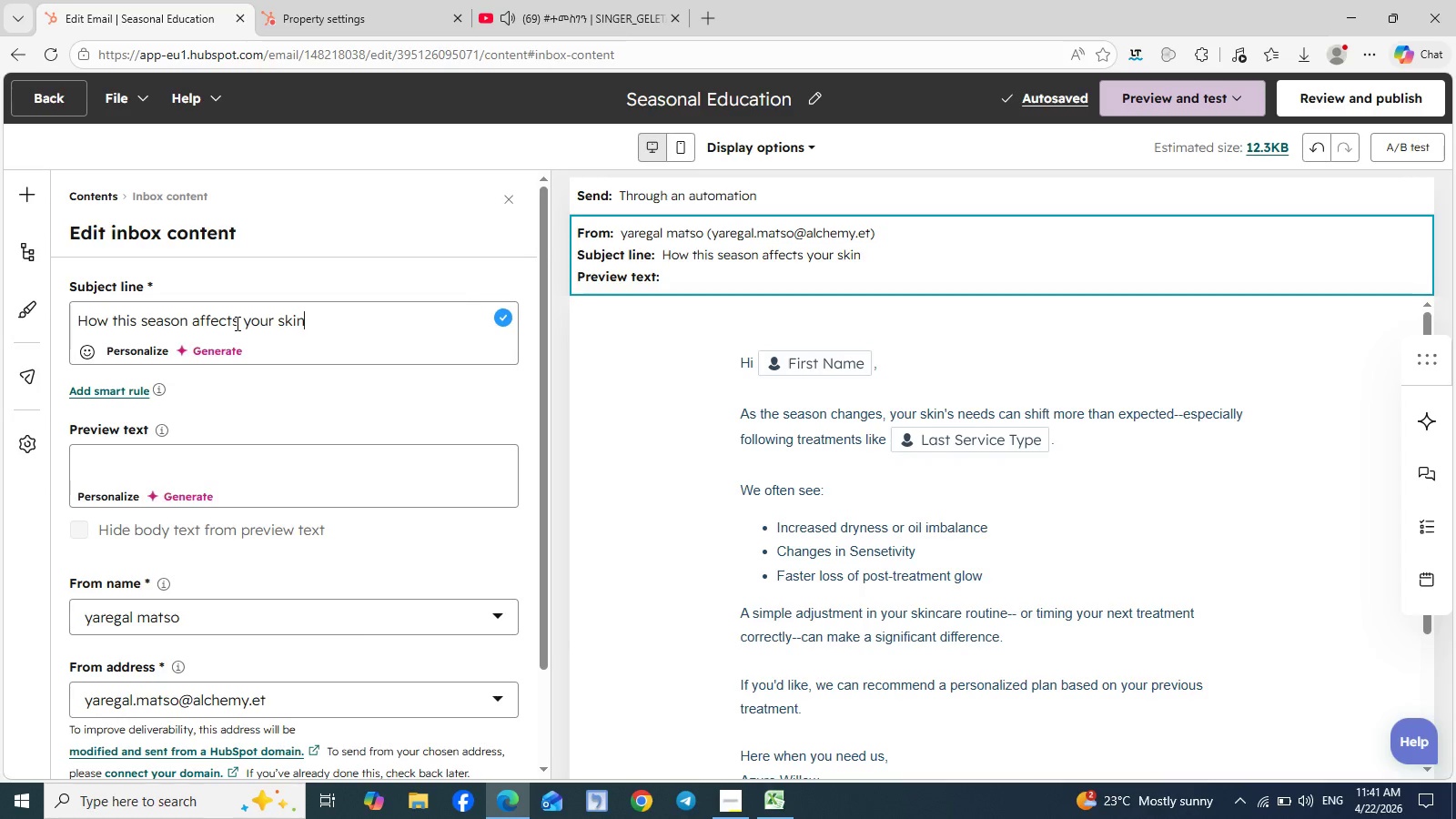 
wait(5.83)
 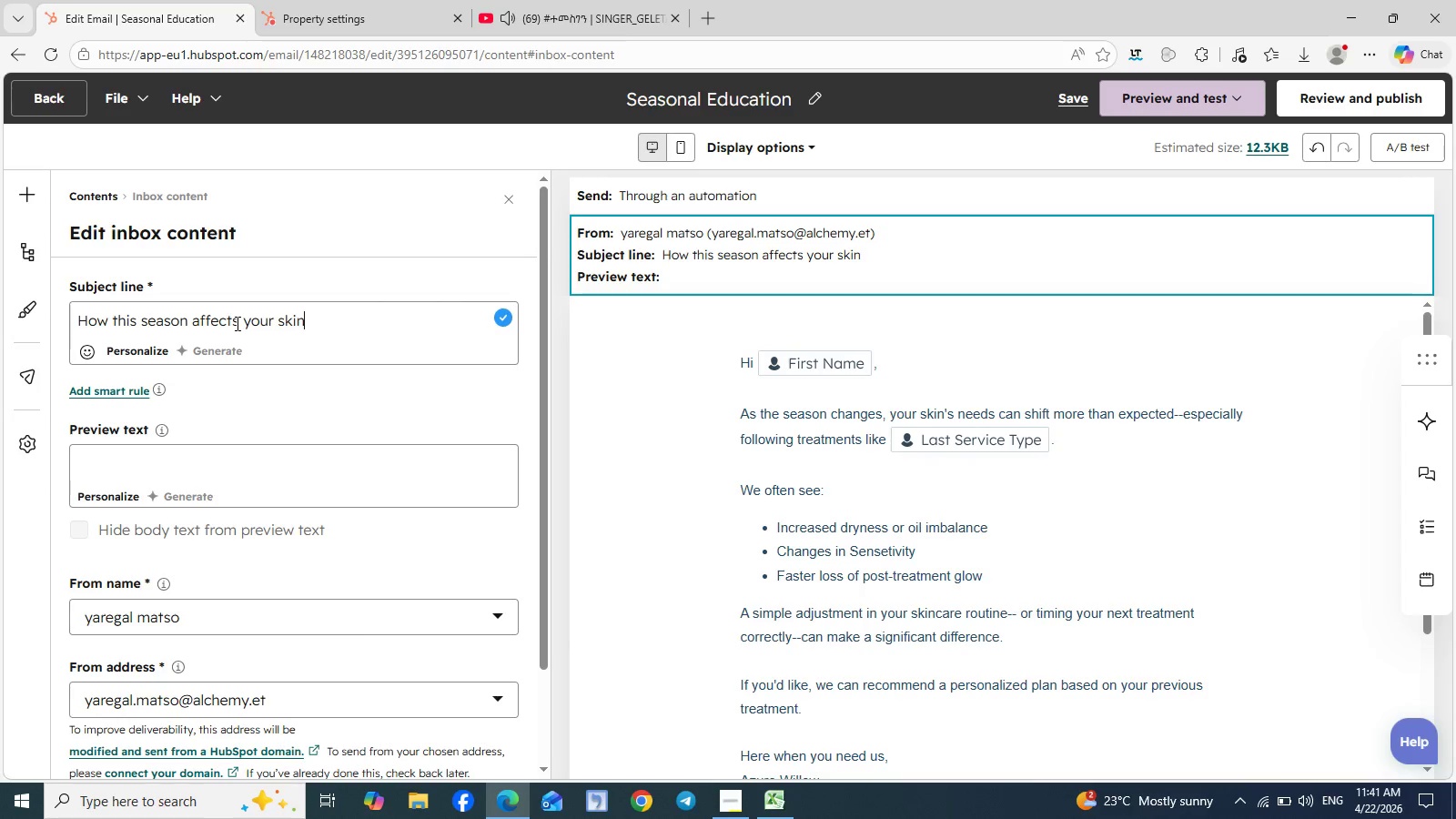 
key(Period)
 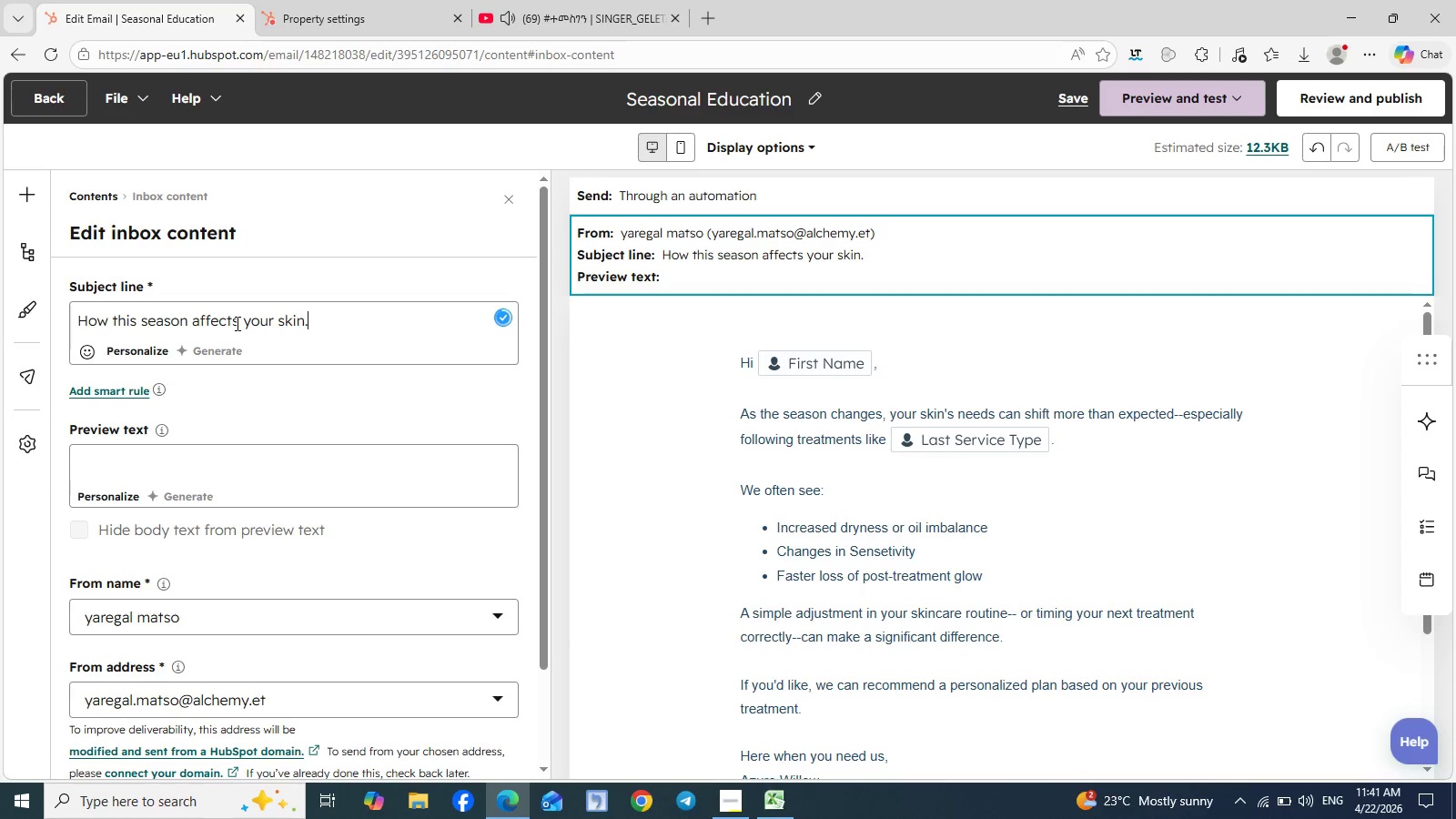 
key(Backspace)
 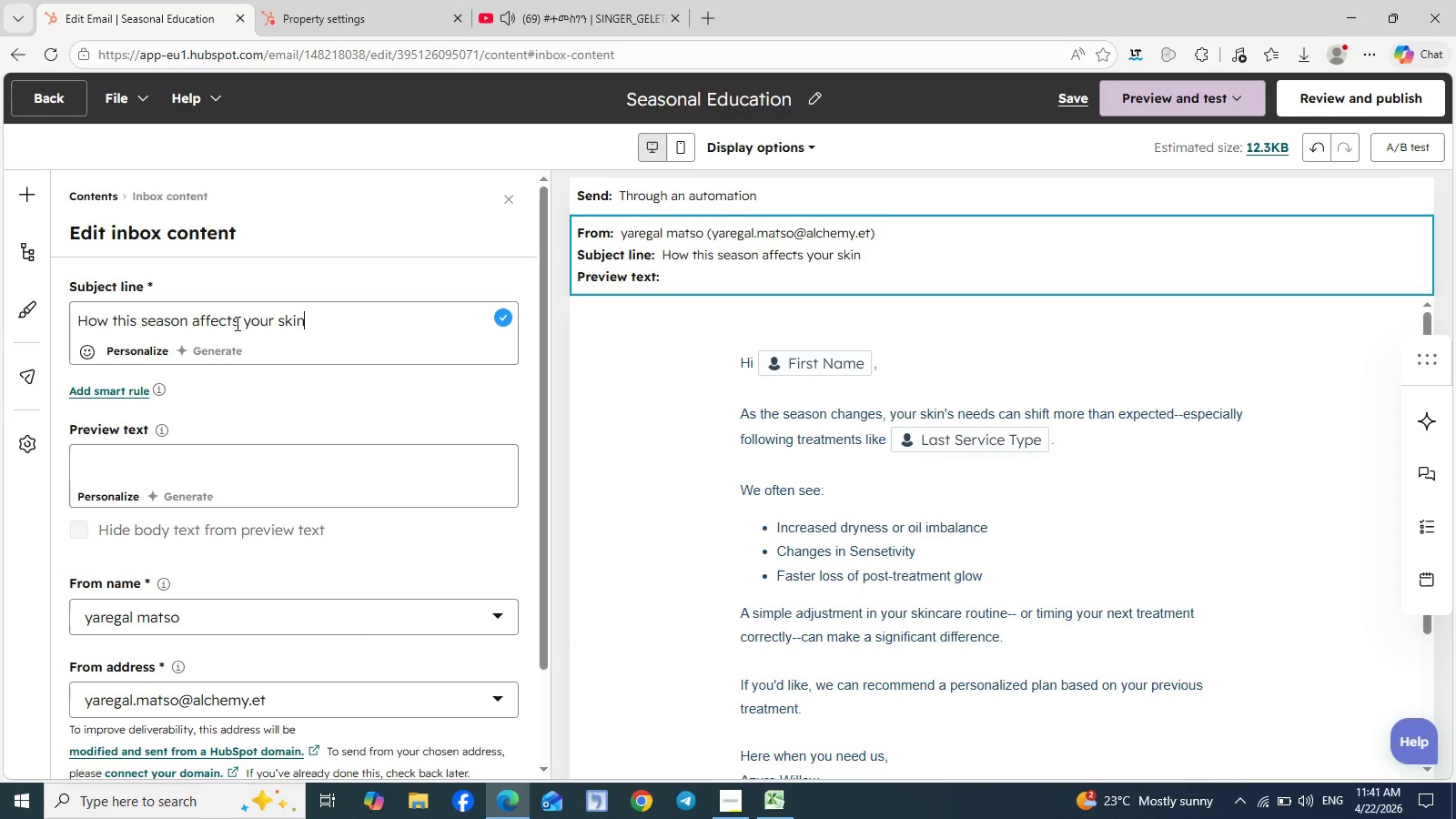 
key(Shift+ShiftRight)
 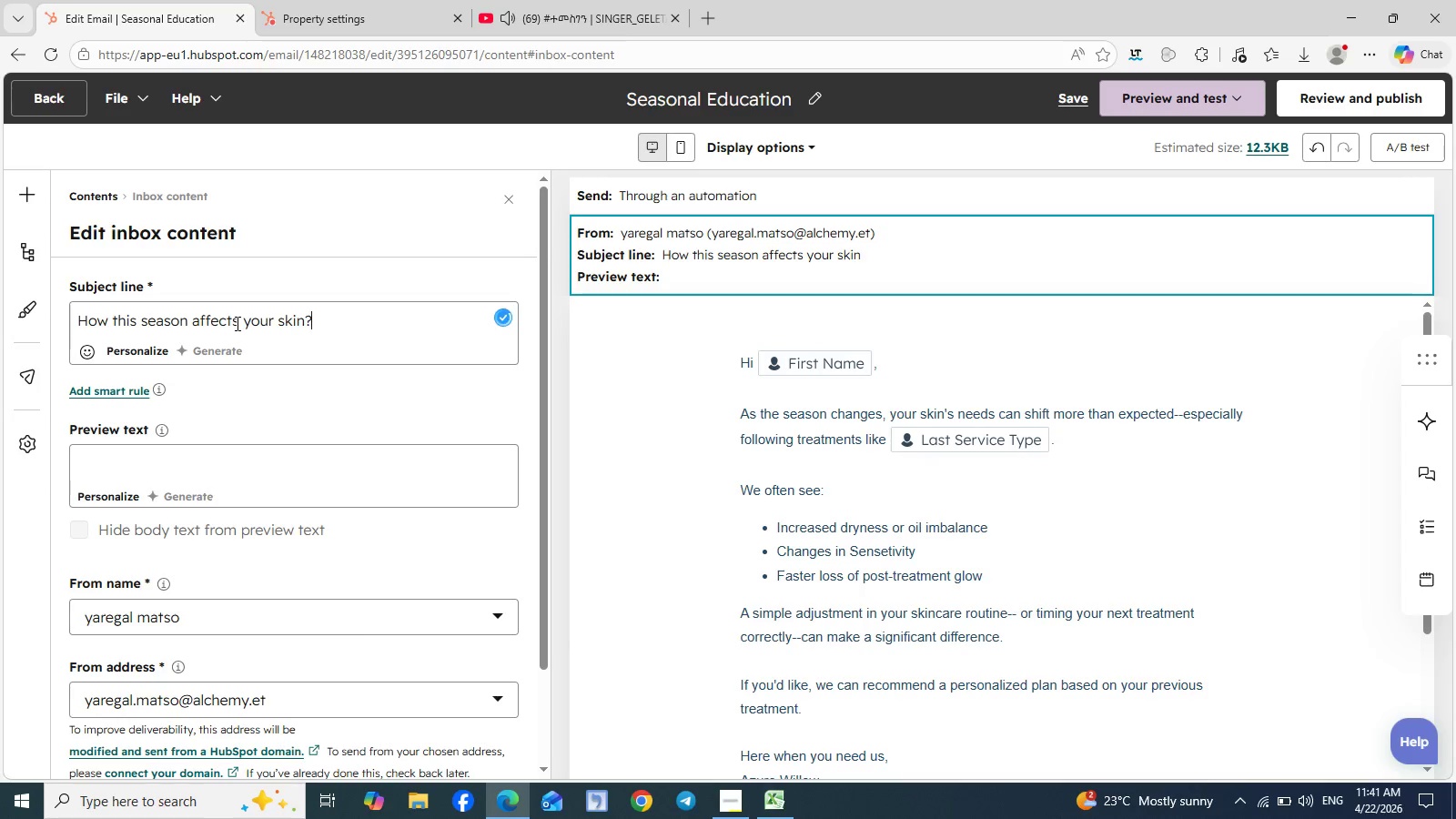 
key(Shift+Slash)
 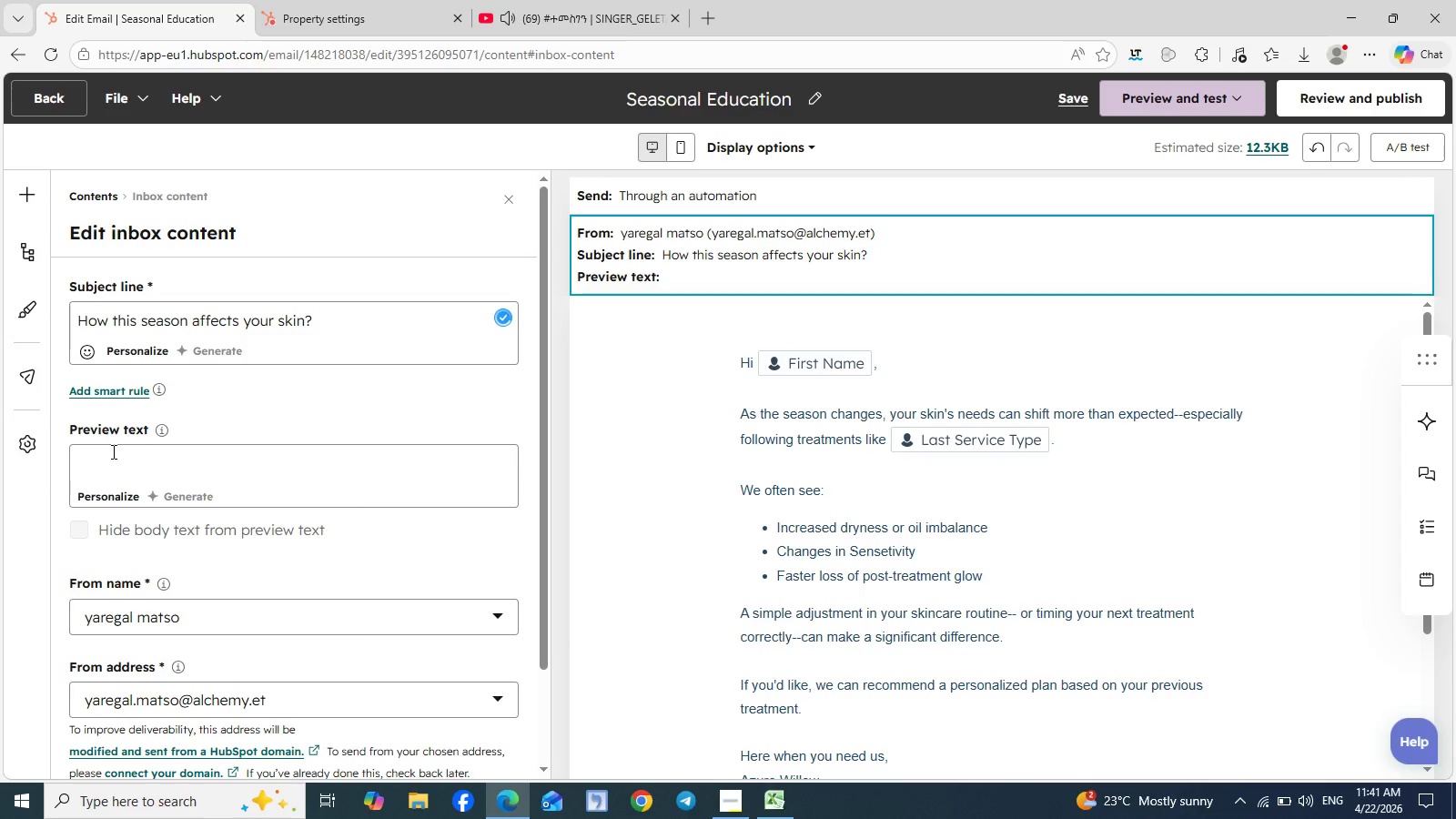 
left_click([108, 462])
 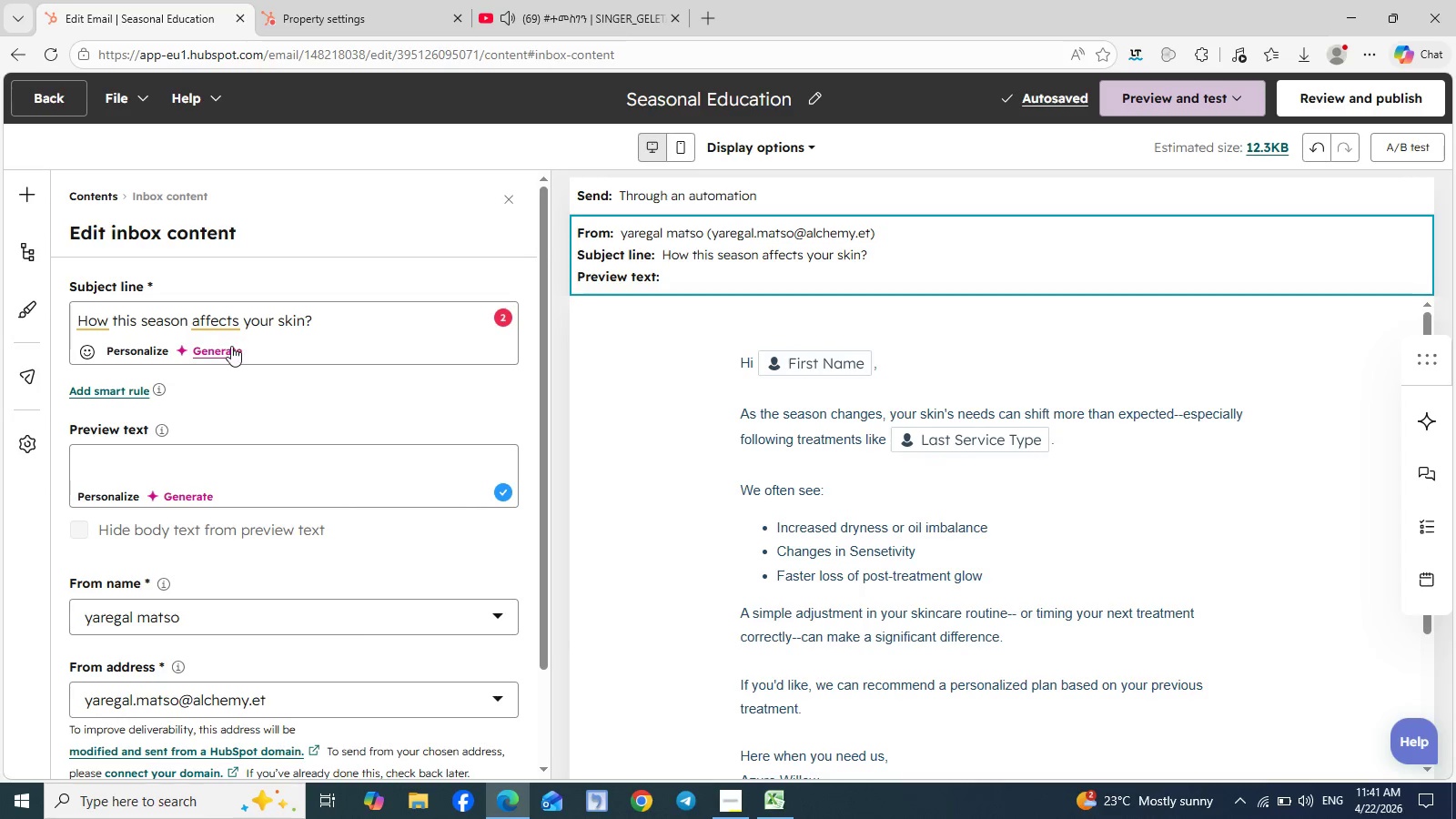 
left_click([212, 316])
 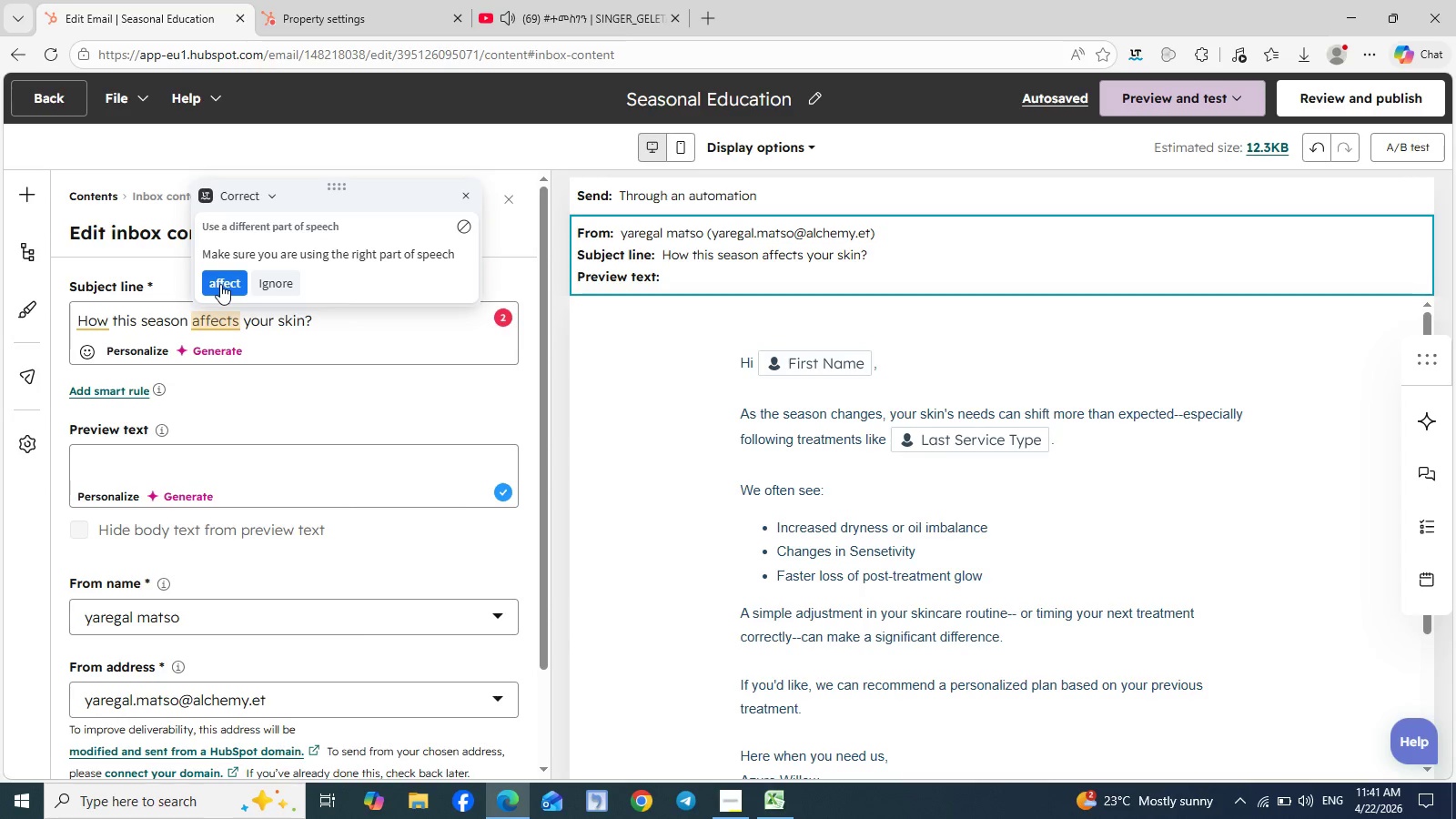 
left_click([220, 284])
 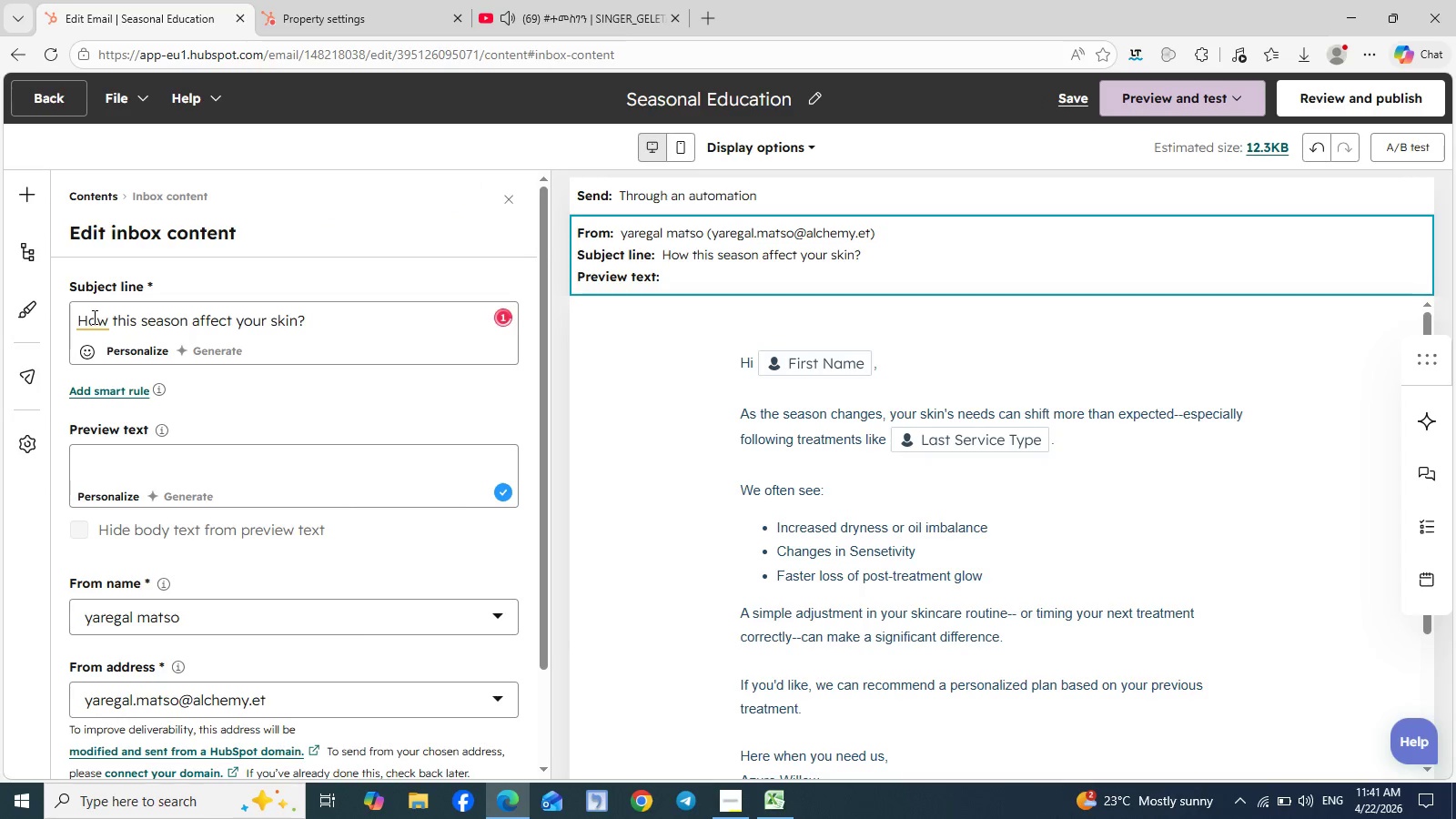 
left_click([93, 317])
 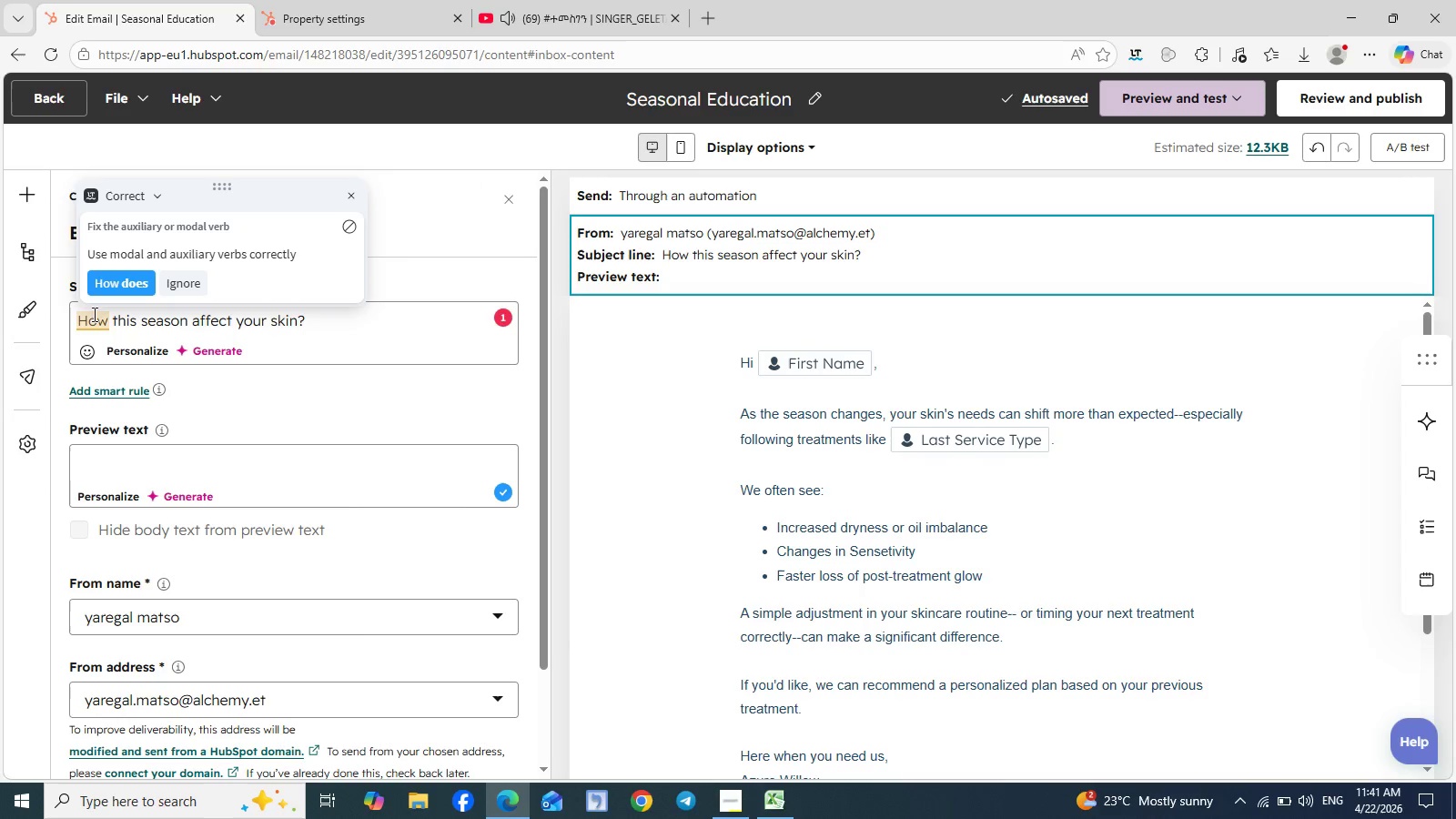 
left_click([116, 281])
 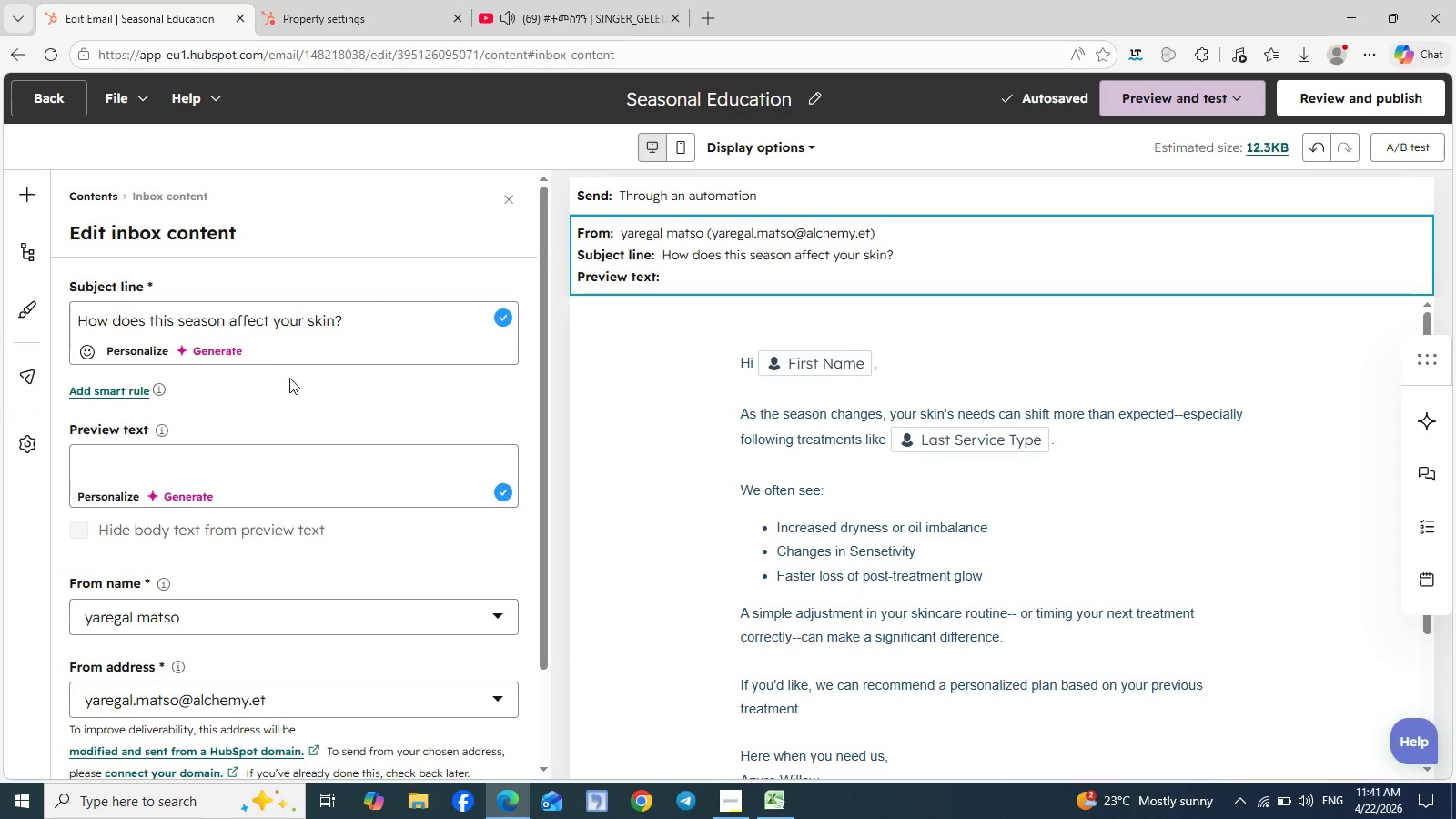 
wait(6.69)
 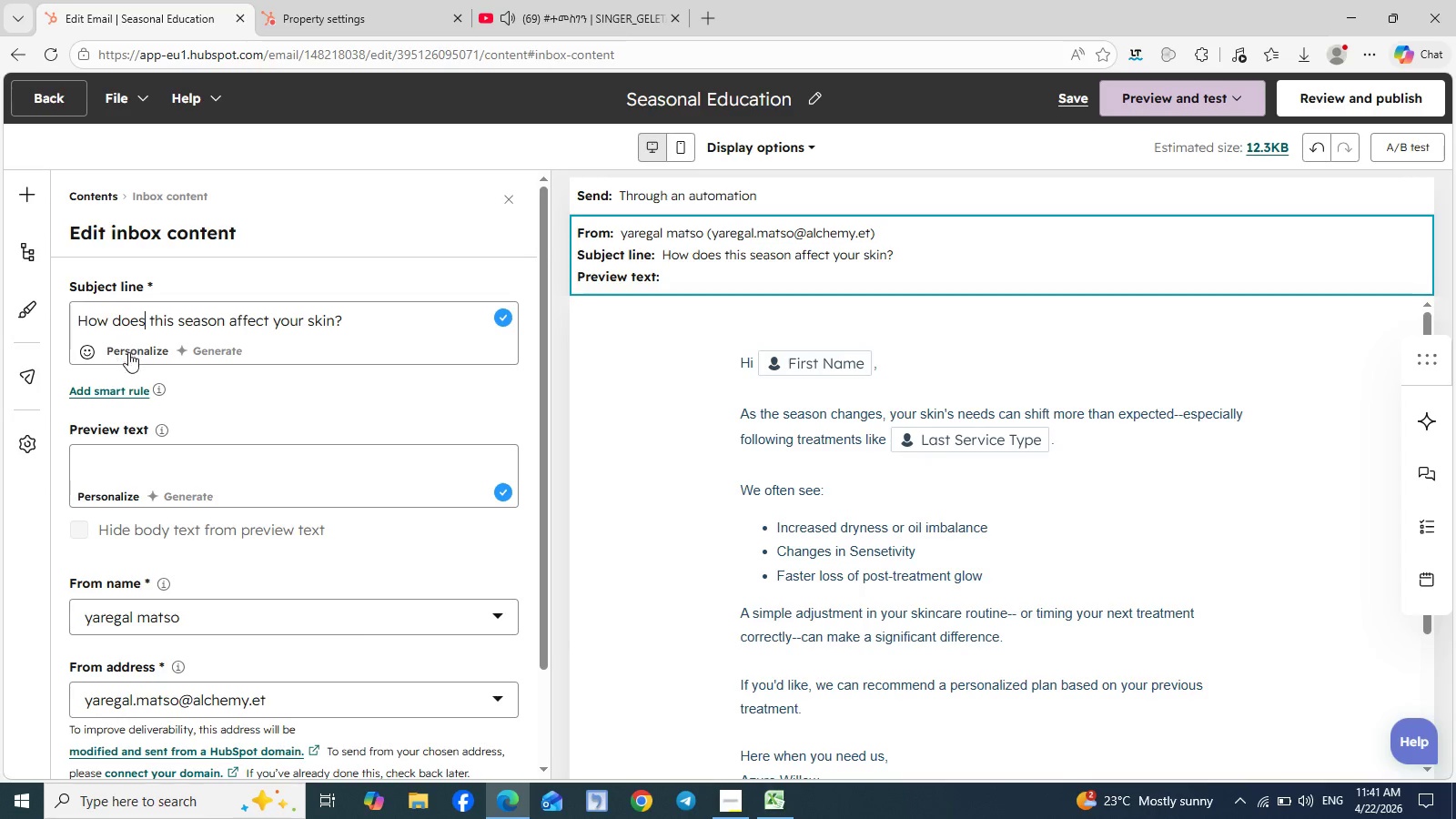 
left_click([135, 467])
 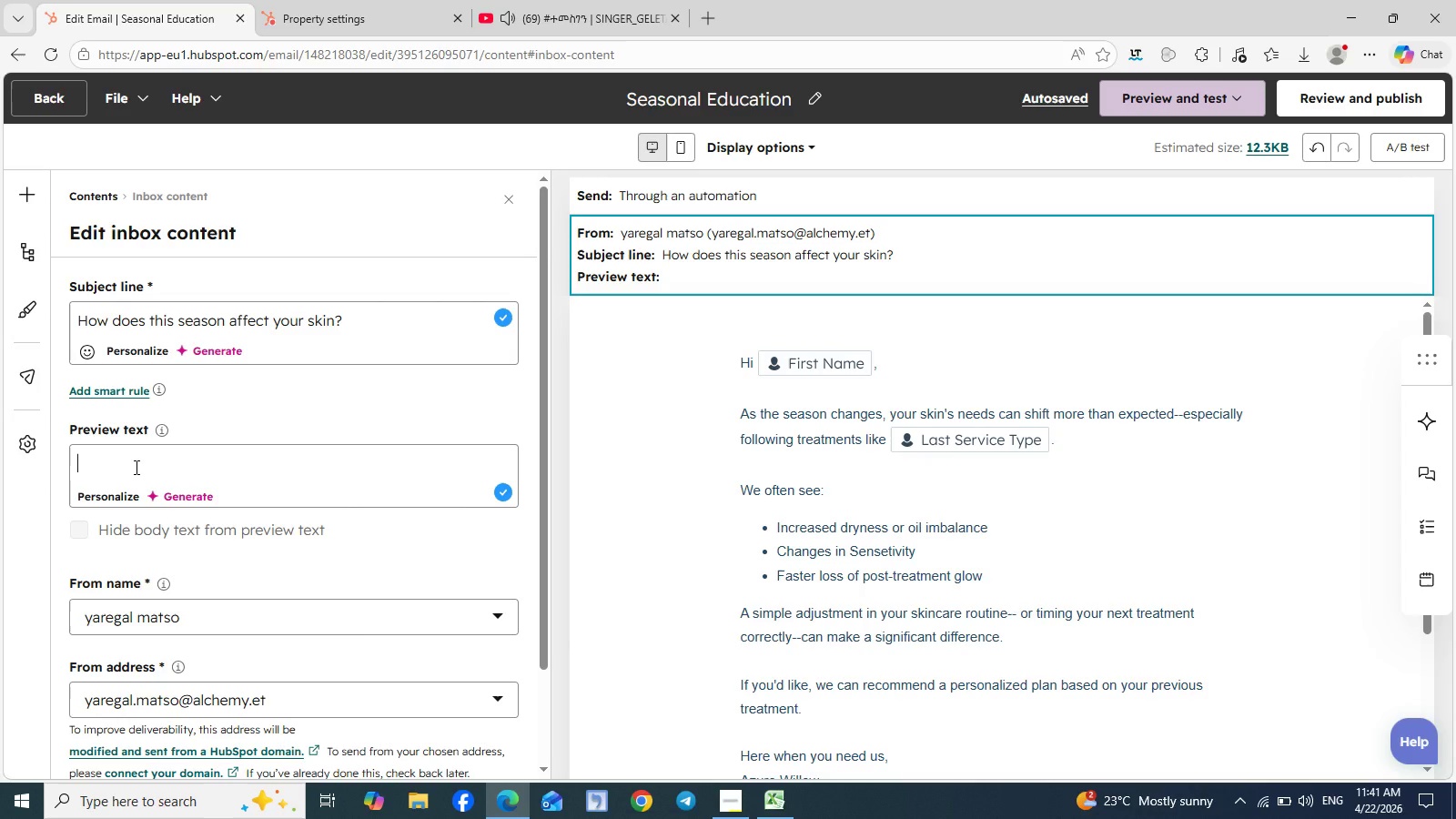 
type(Skin season )
 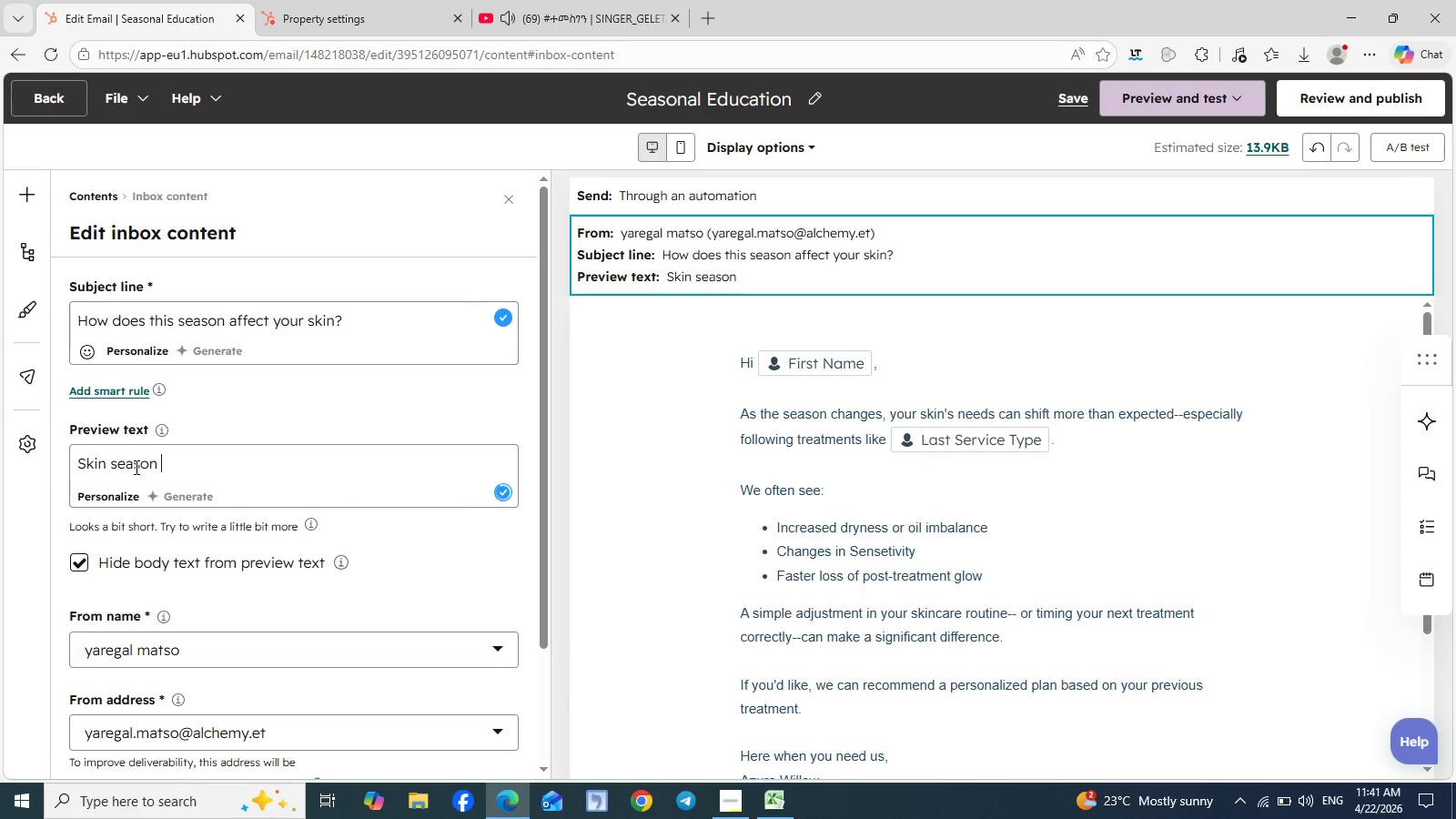 
hold_key(key=A, duration=0.31)
 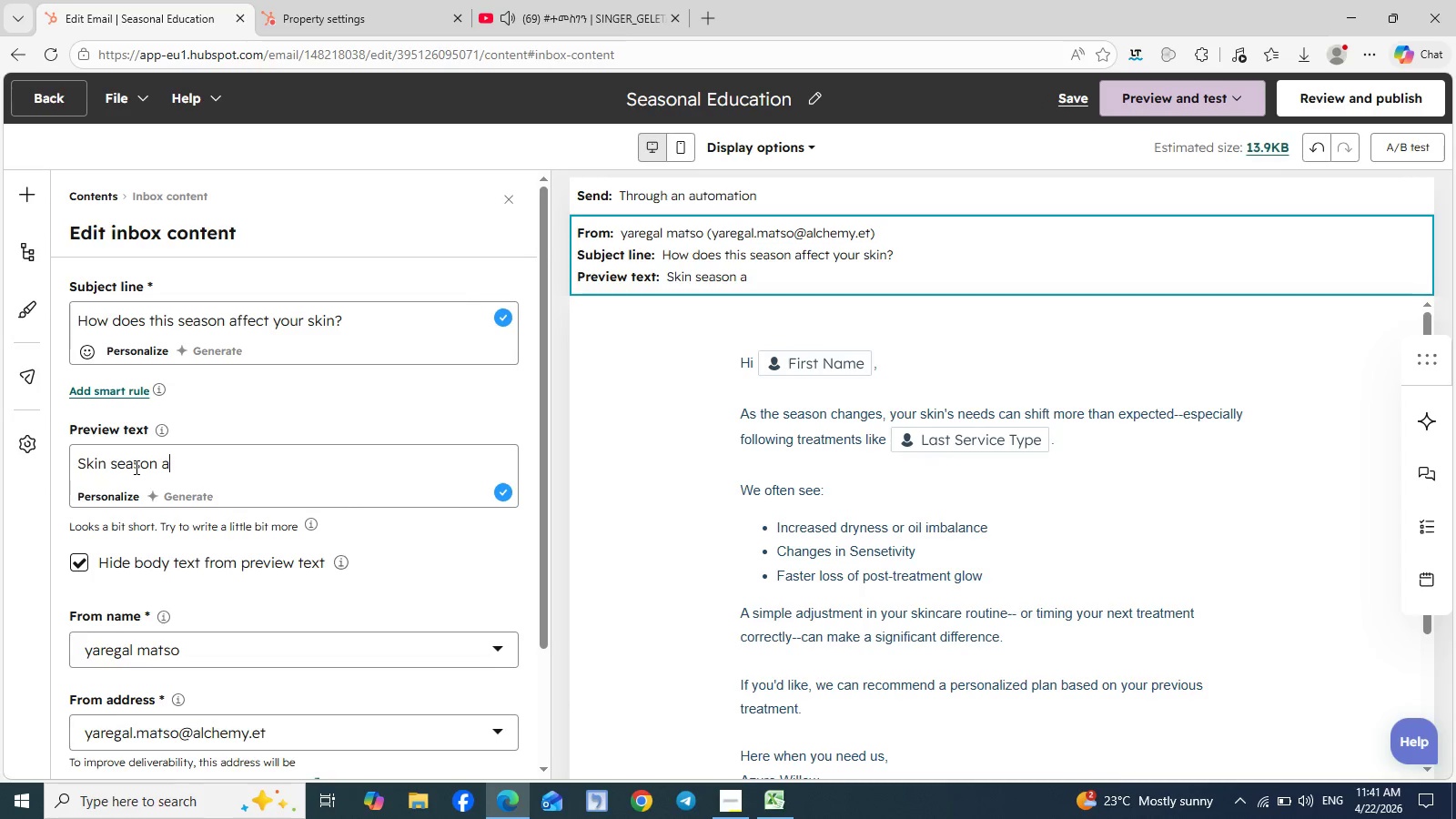 
type(ffect)
 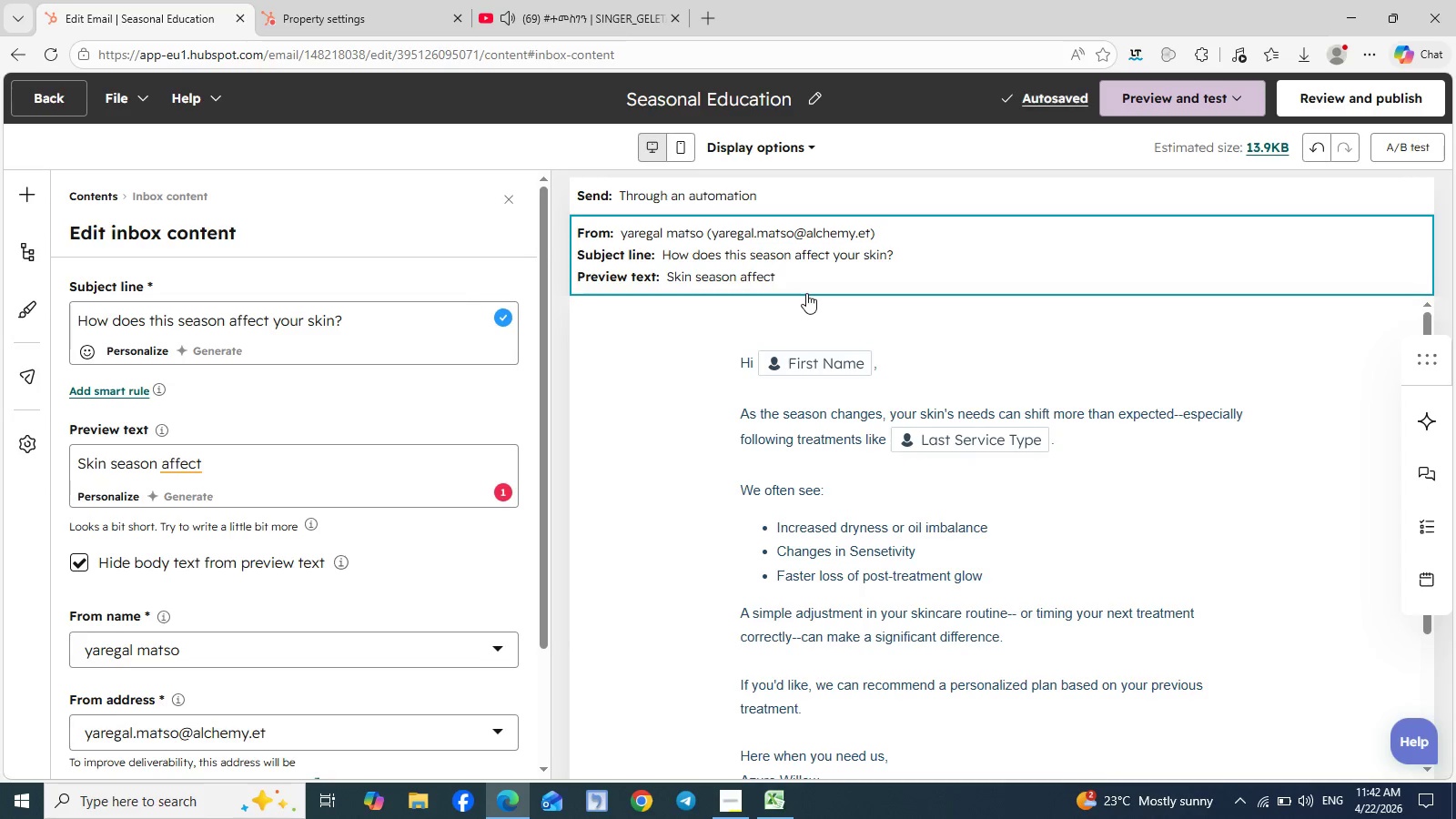 
wait(8.95)
 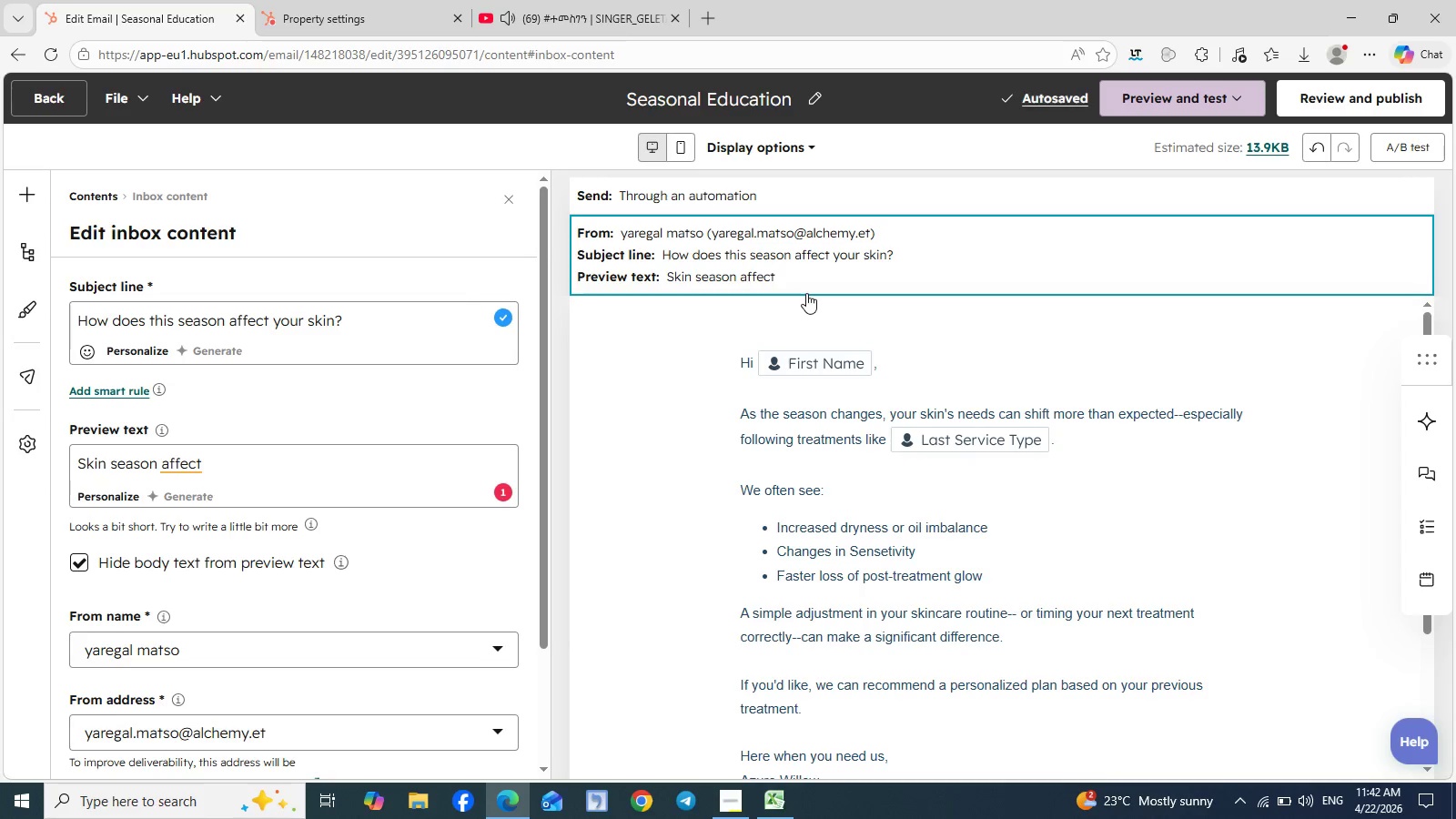 
left_click([179, 468])
 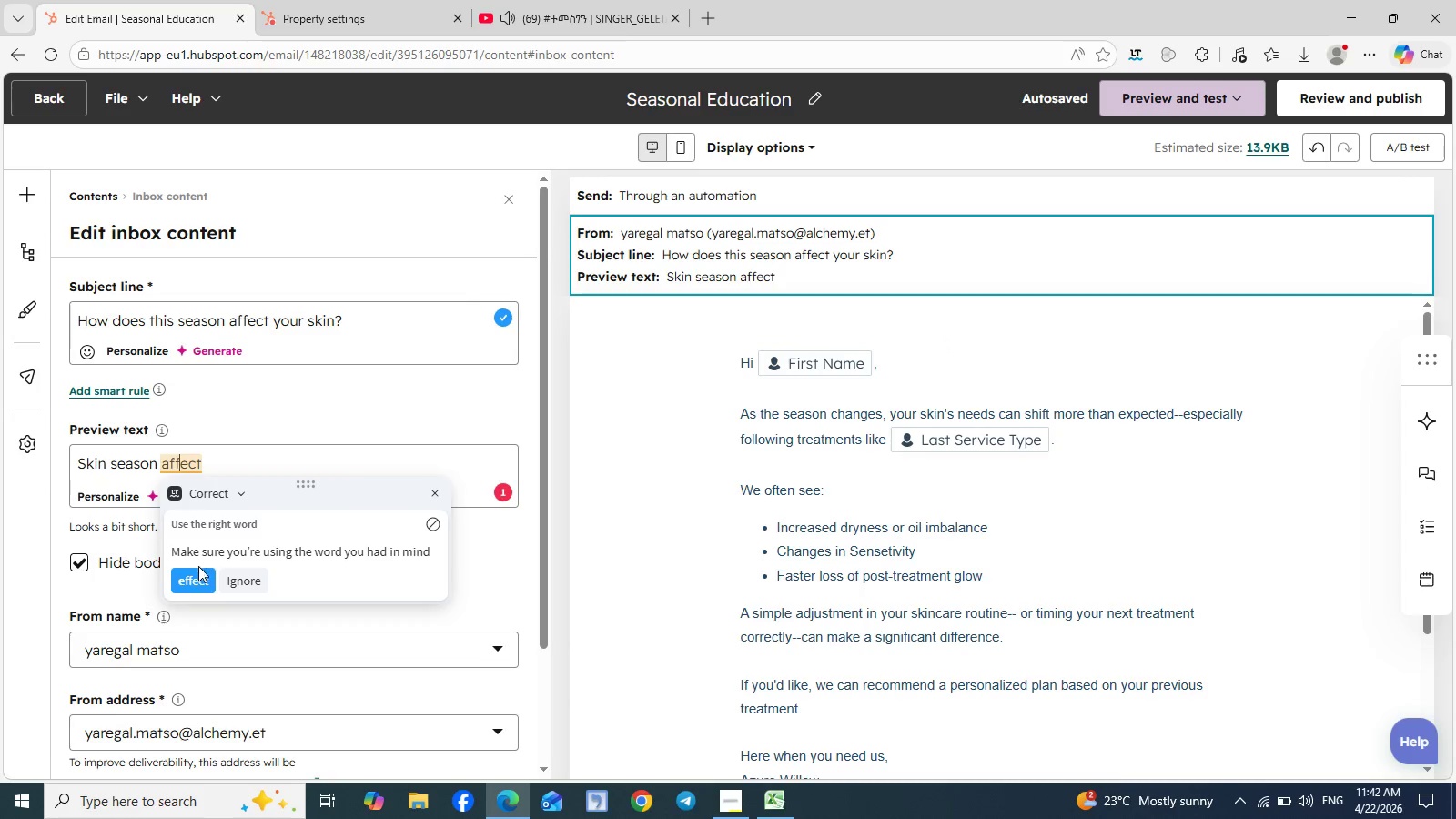 
left_click([195, 574])
 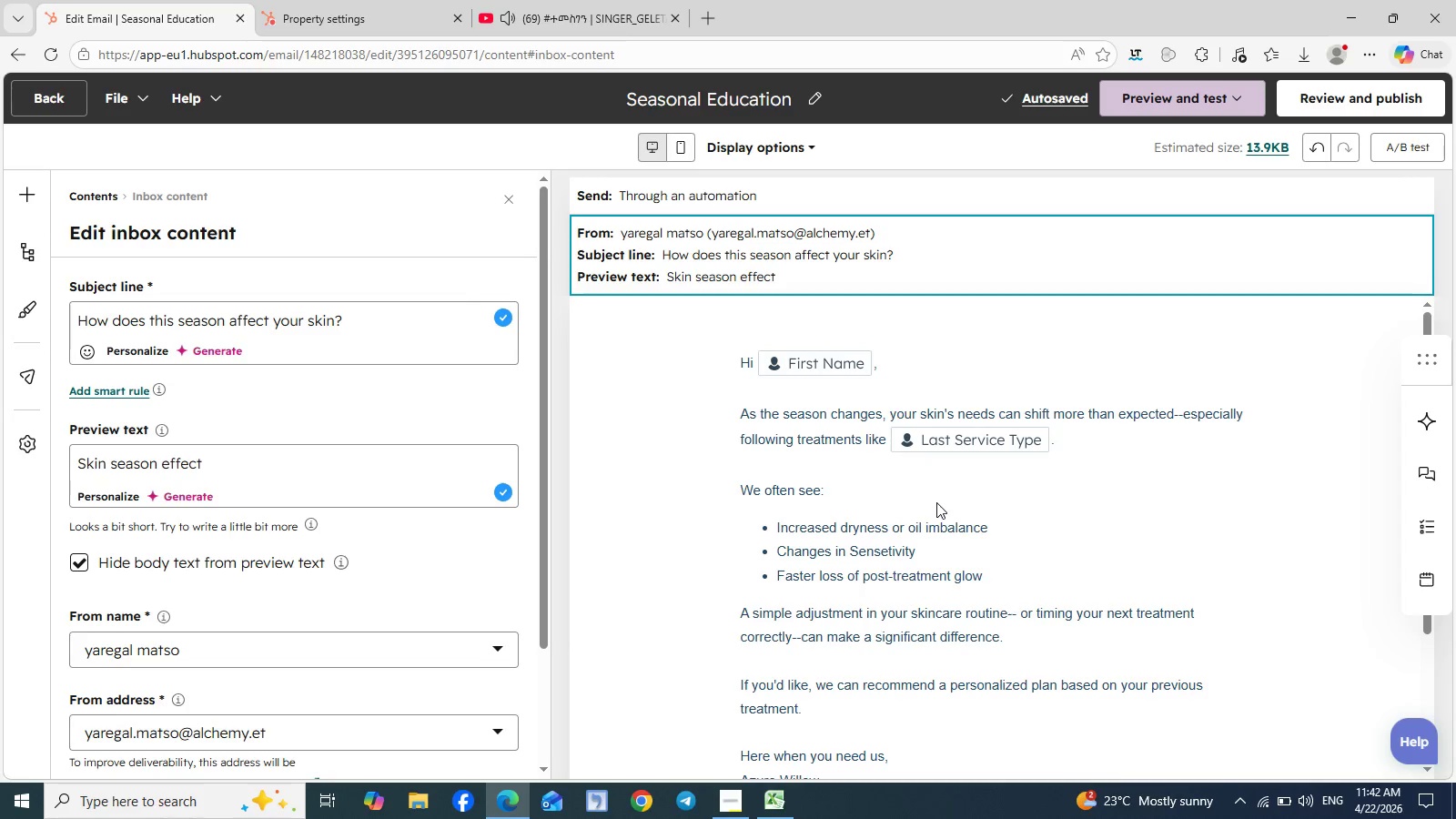 
wait(5.8)
 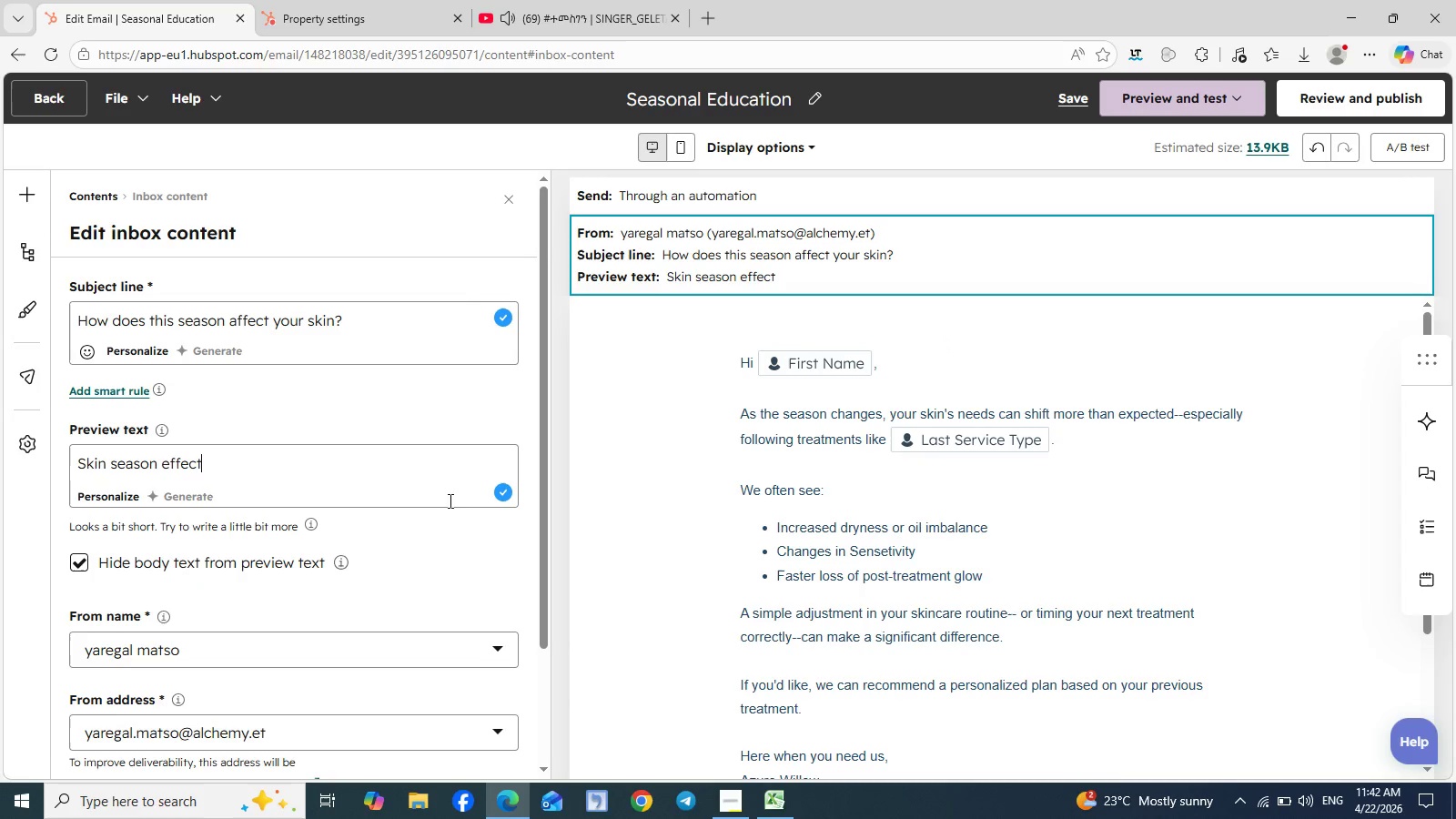 
left_click([936, 502])
 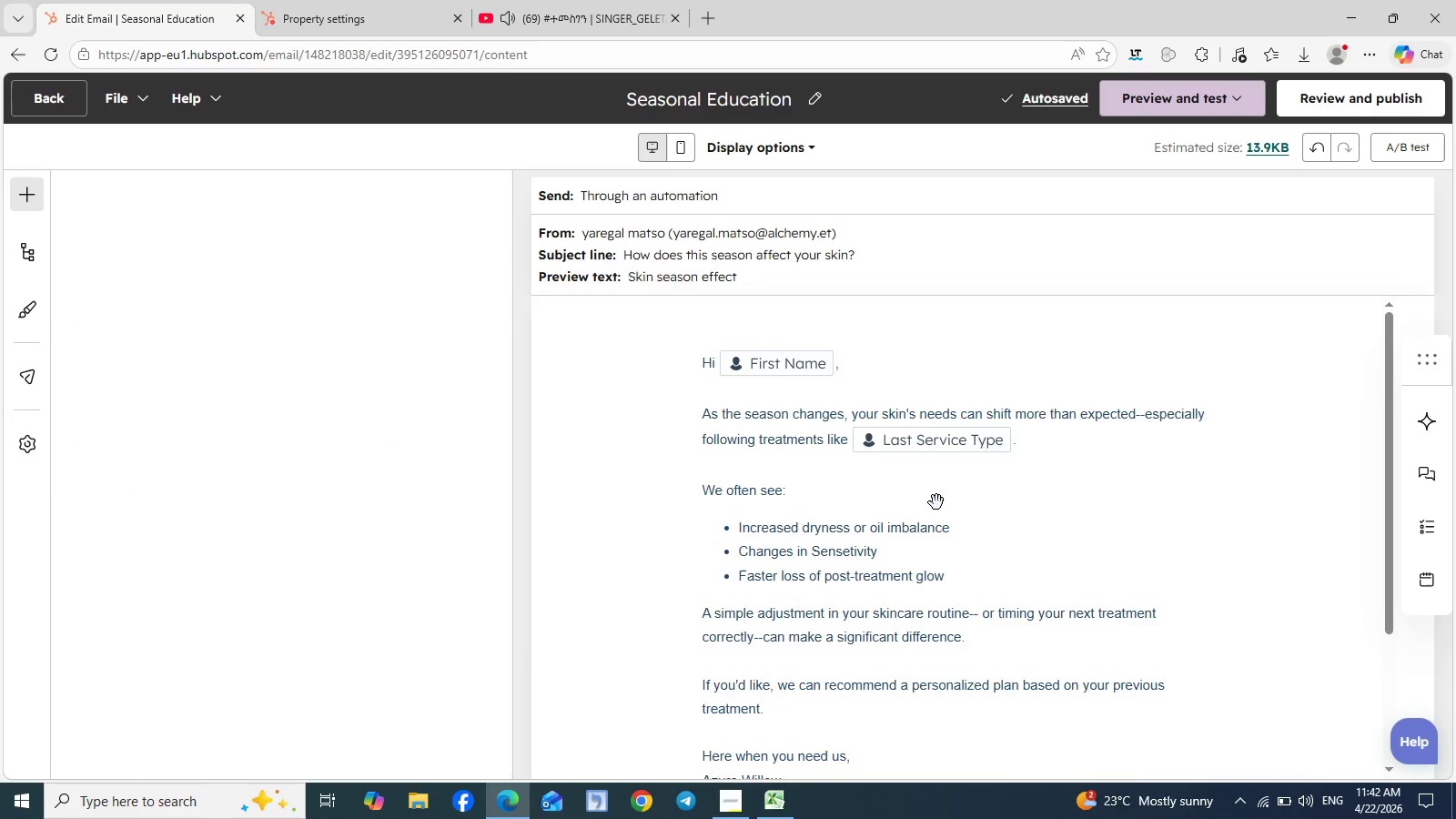 
scroll: coordinate [936, 502], scroll_direction: none, amount: 0.0
 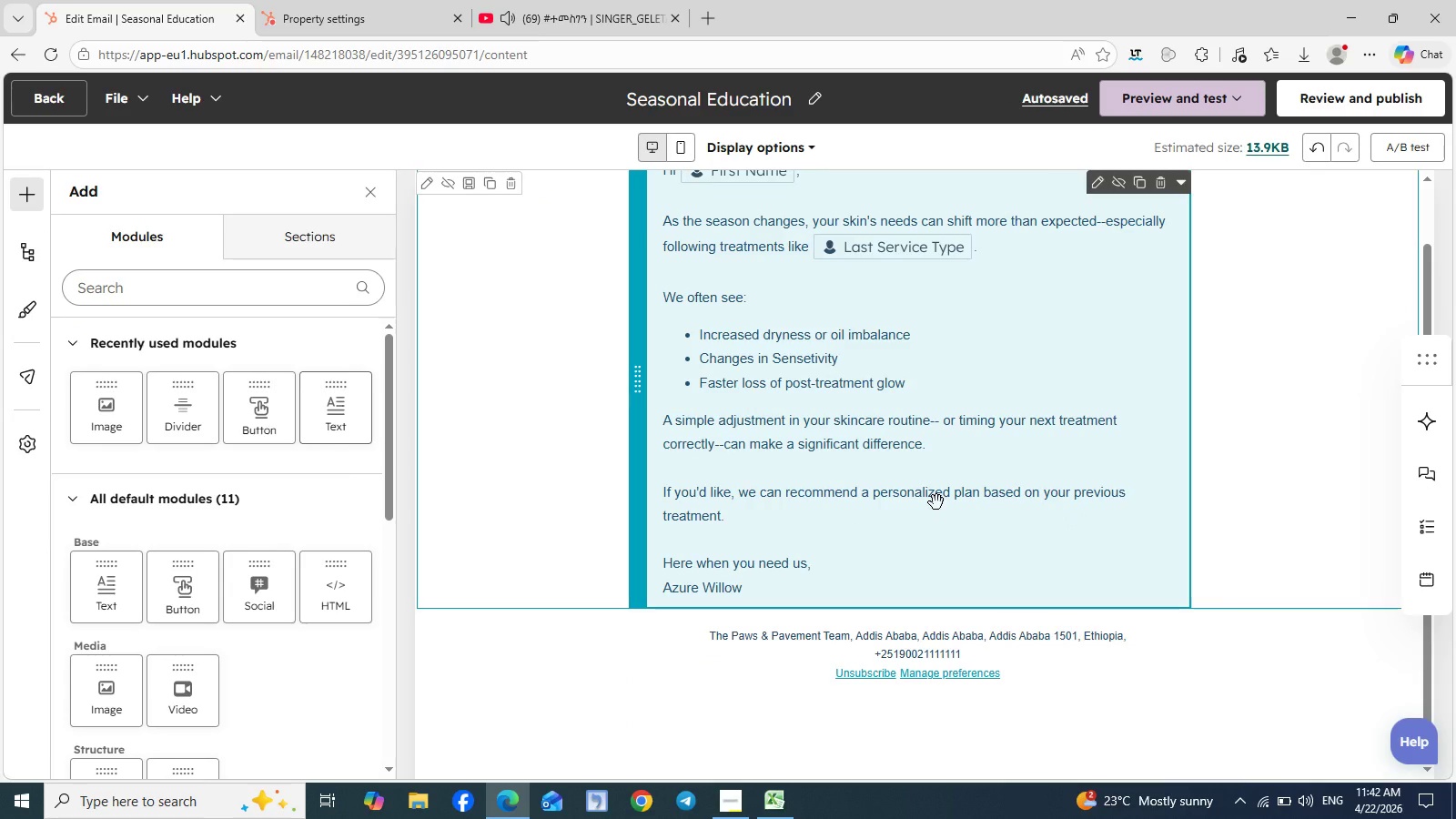 
scroll: coordinate [936, 502], scroll_direction: up, amount: 1.0
 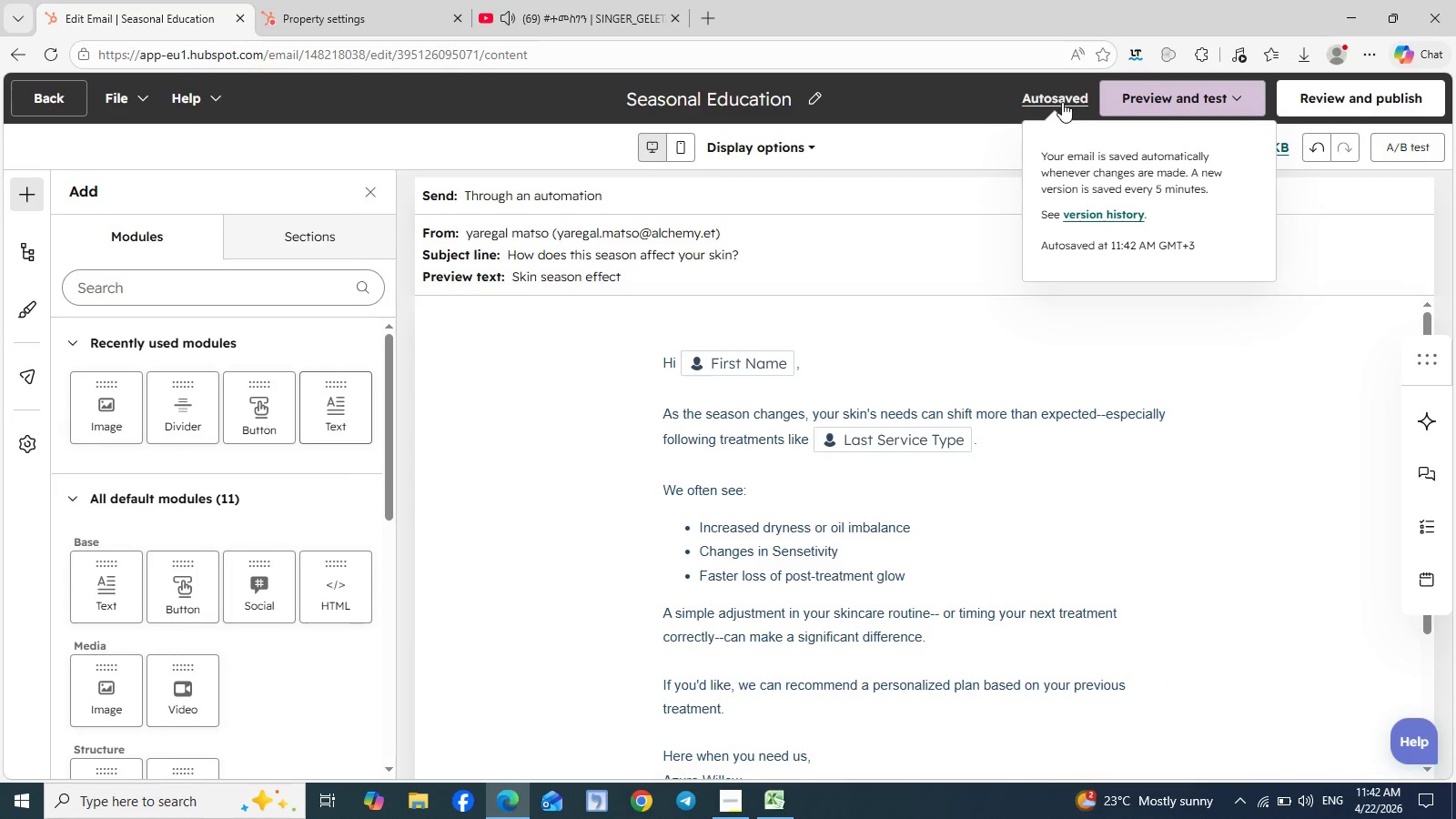 
left_click([1062, 102])
 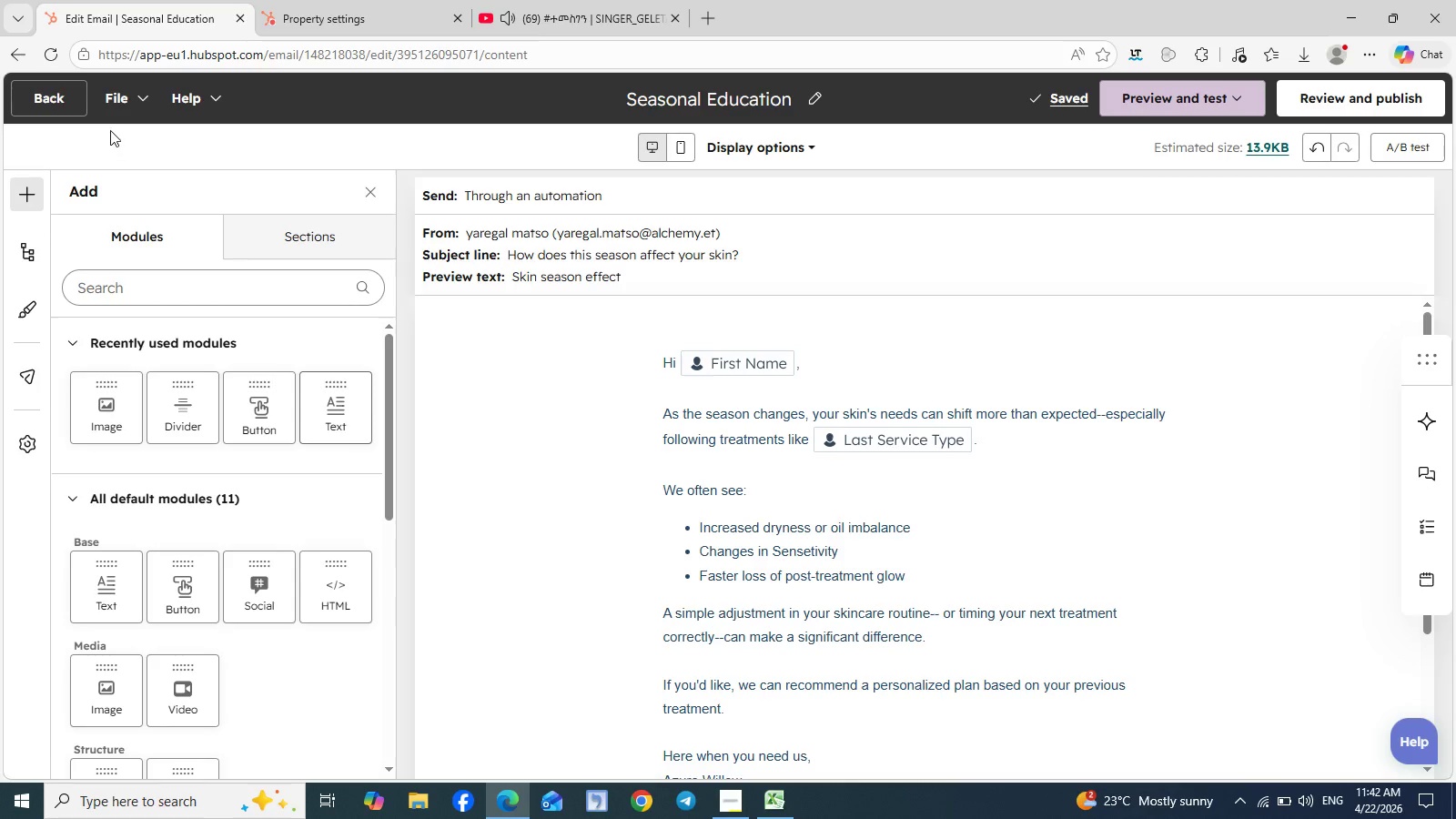 
left_click([49, 93])
 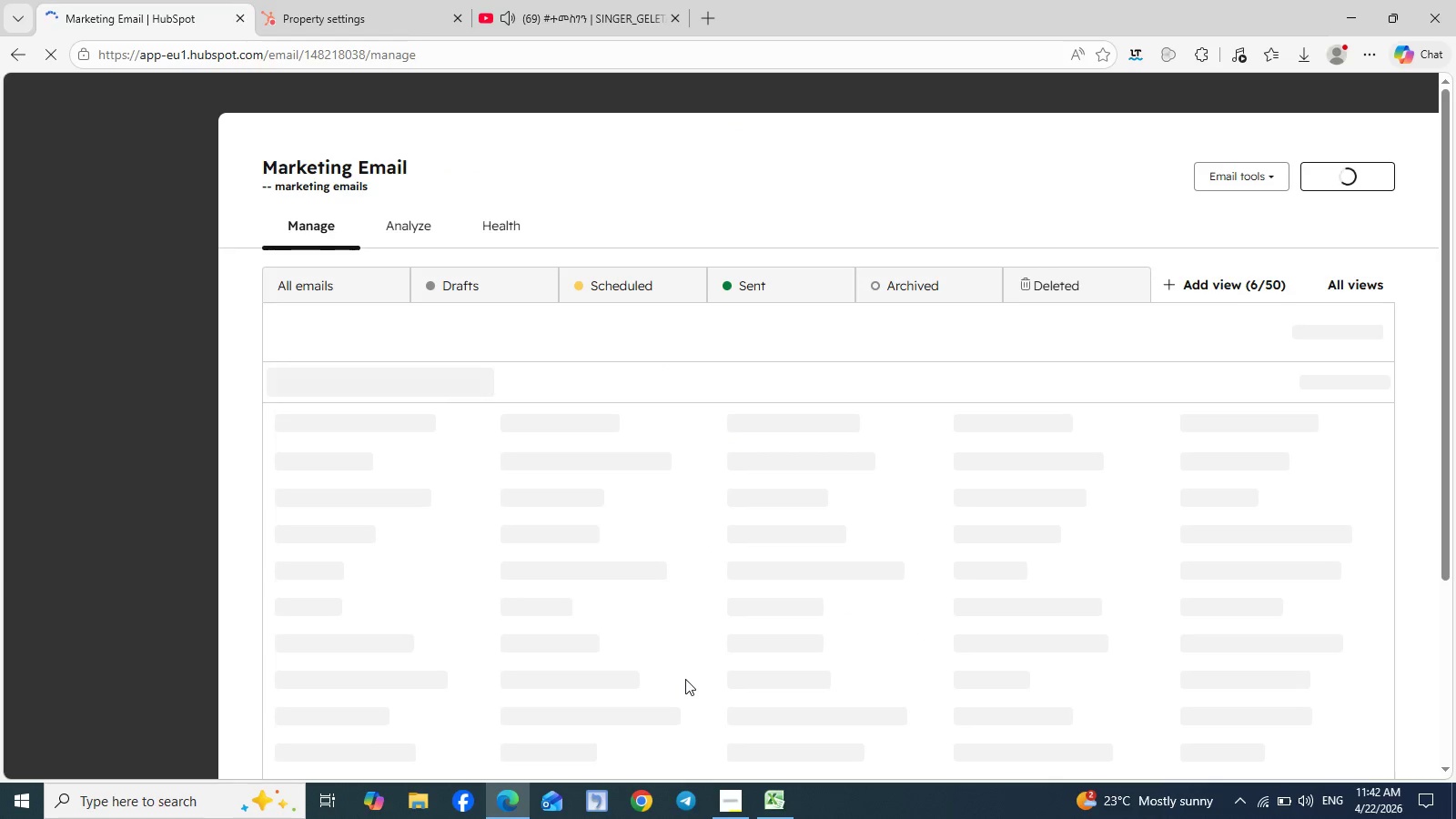 
left_click([747, 804])